 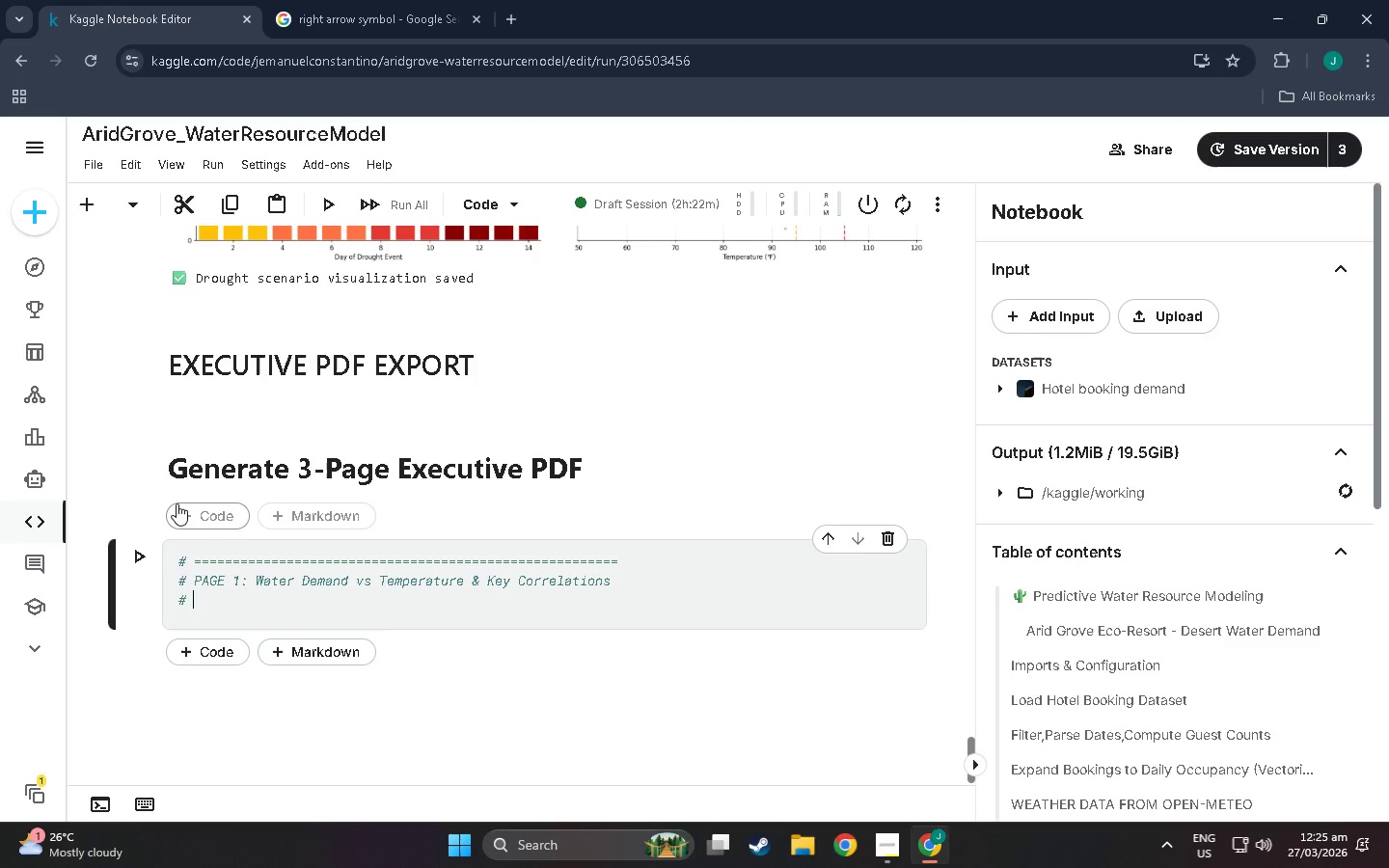 
hold_key(key=Equal, duration=1.52)
 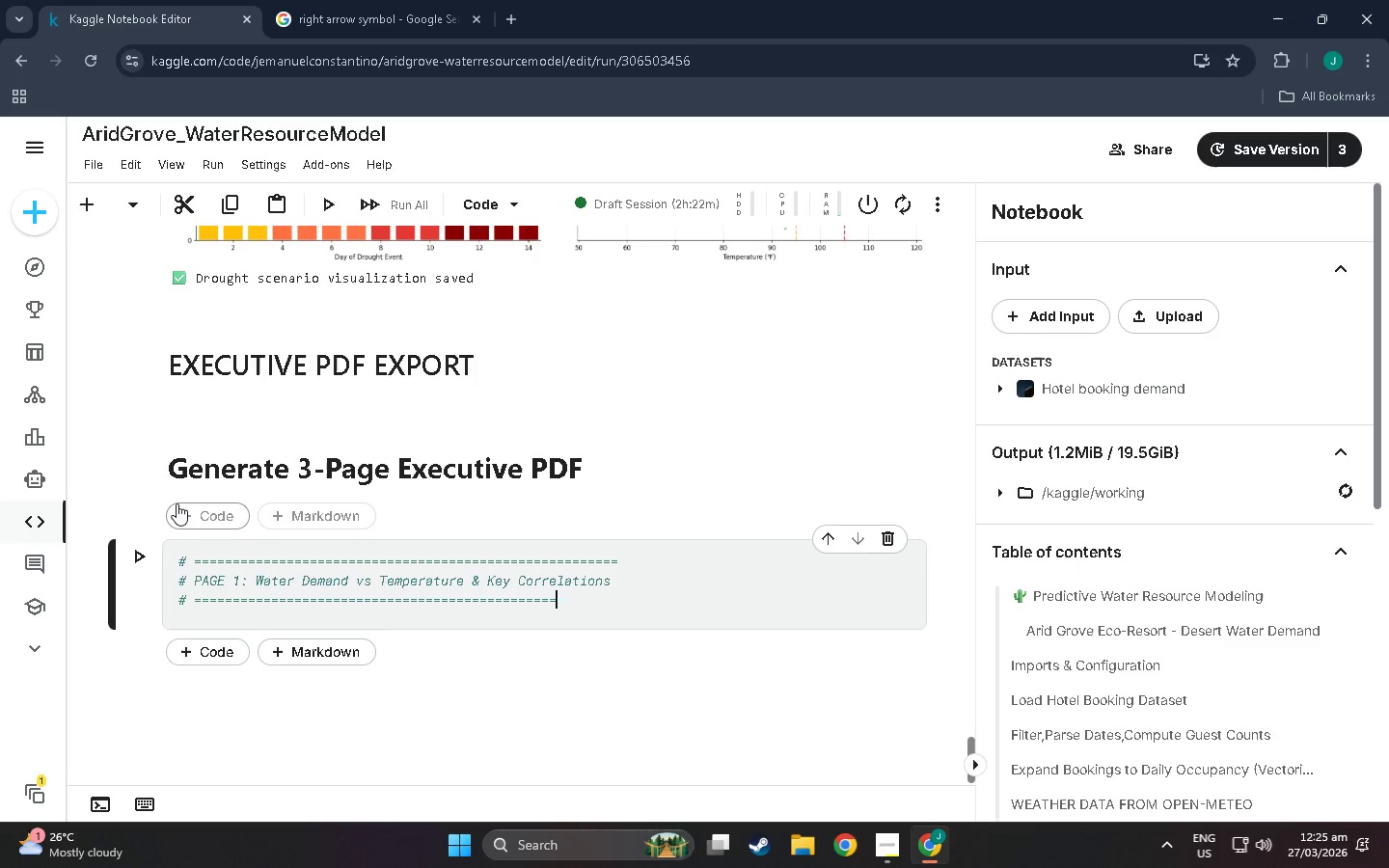 
hold_key(key=Equal, duration=1.16)
 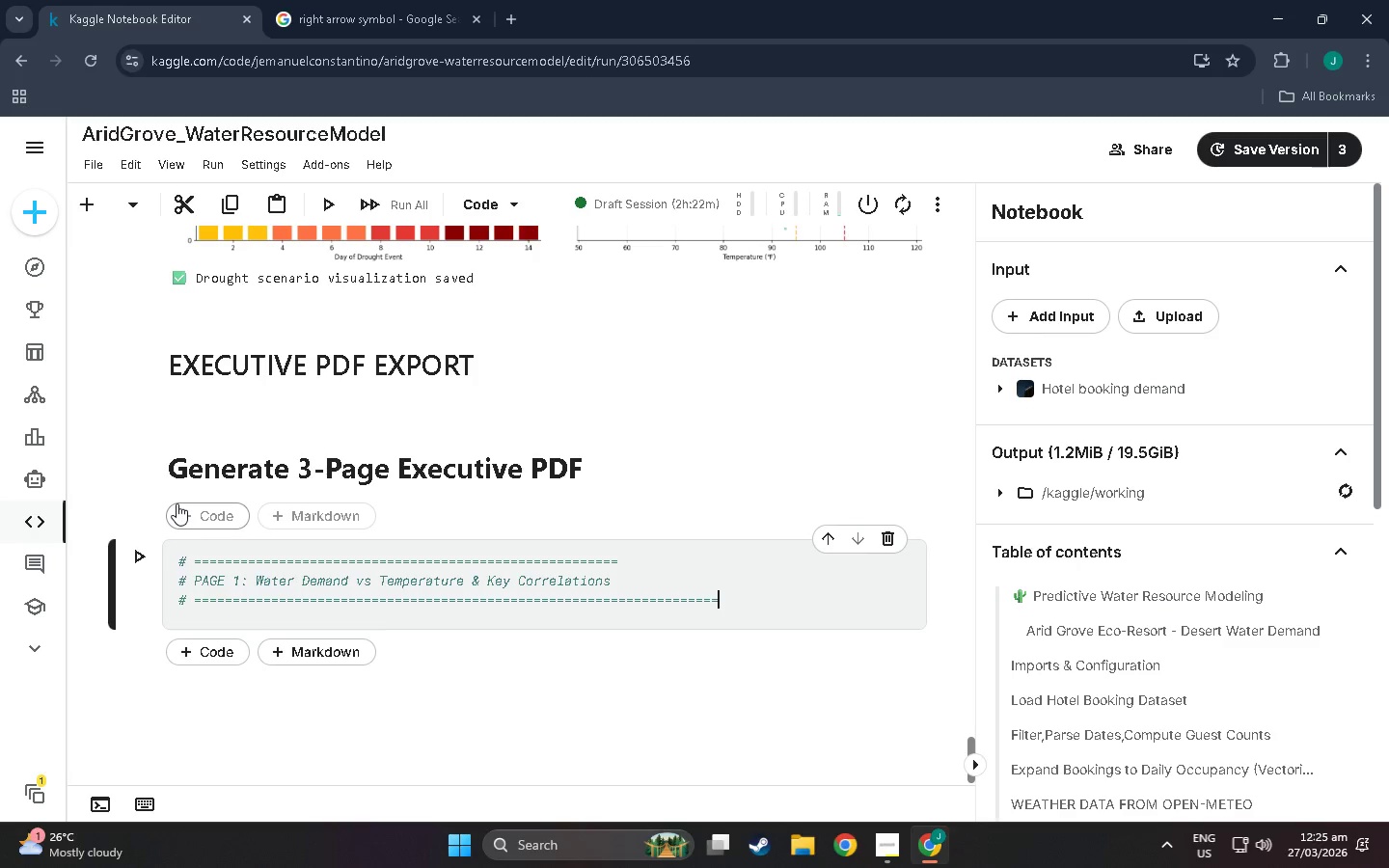 
key(Equal)
 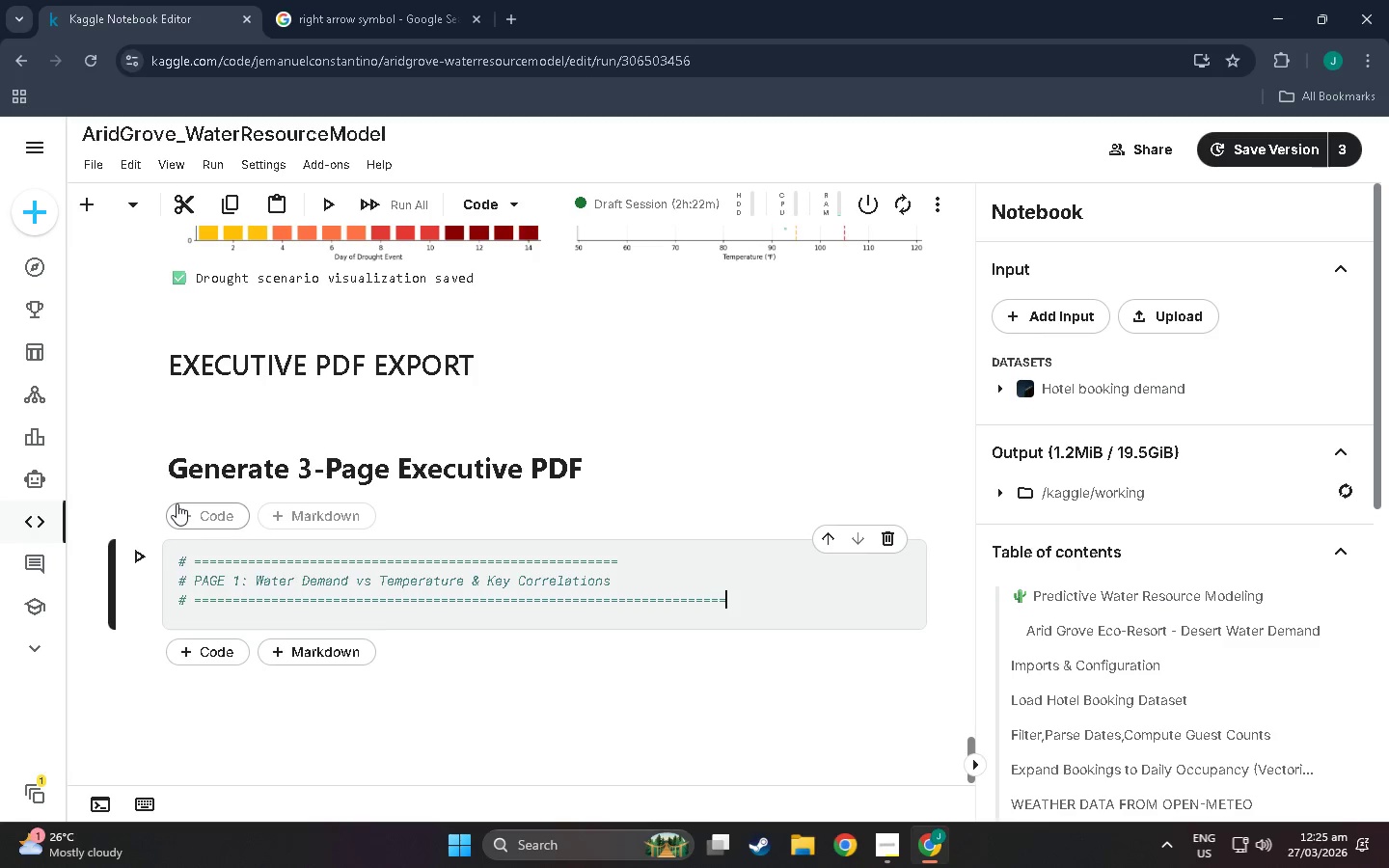 
key(Equal)
 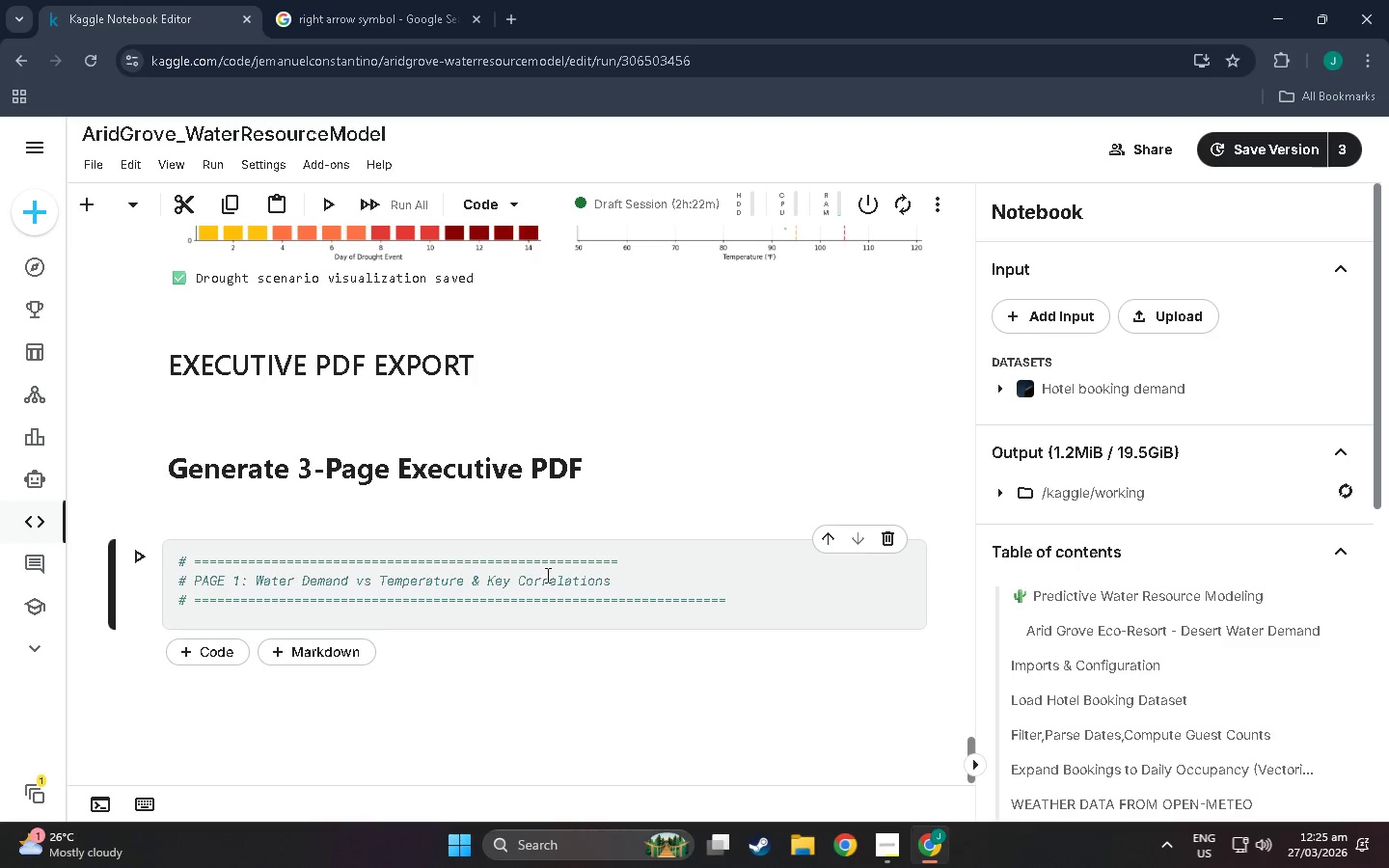 
left_click([649, 552])
 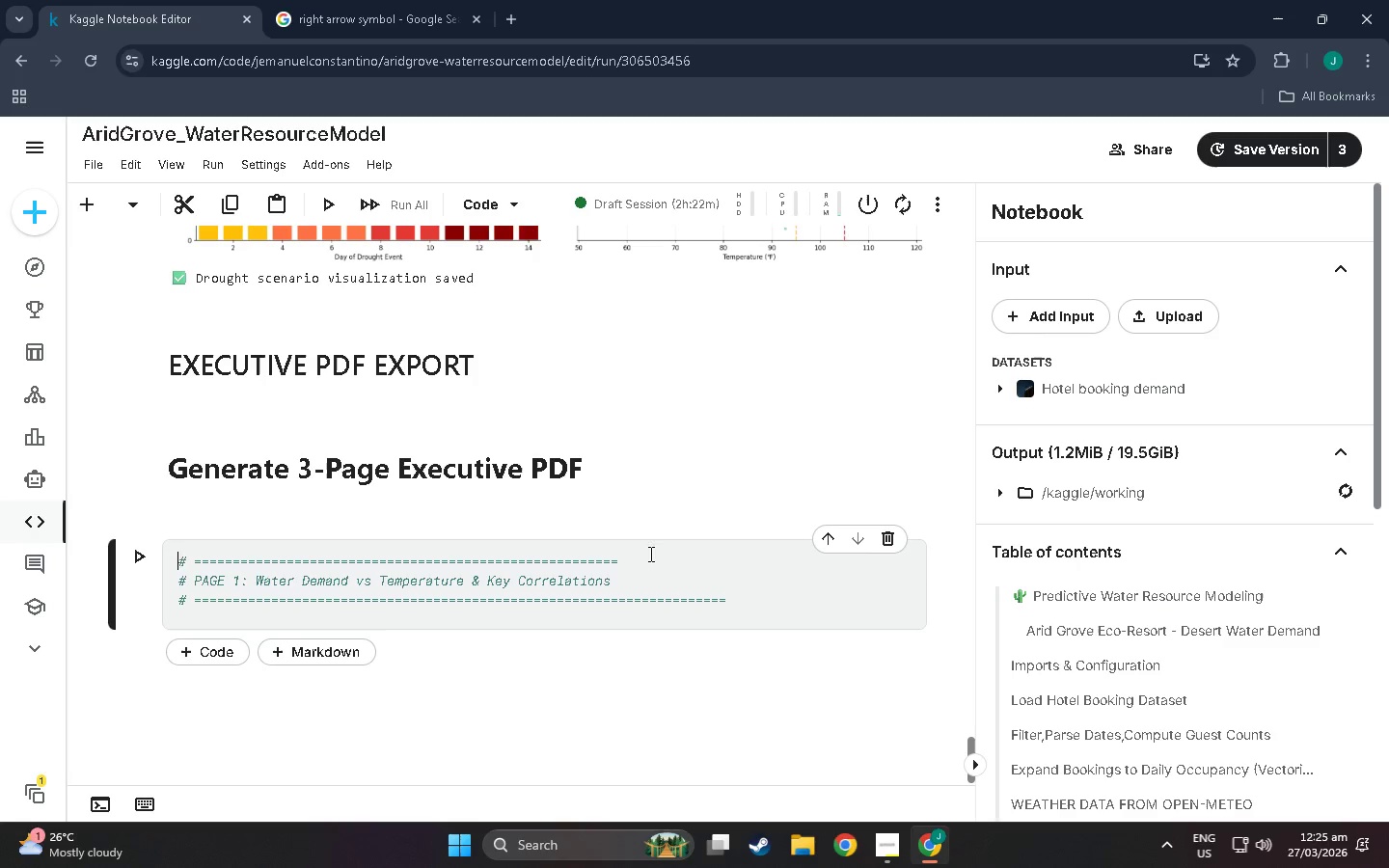 
left_click_drag(start_coordinate=[649, 554], to_coordinate=[654, 555])
 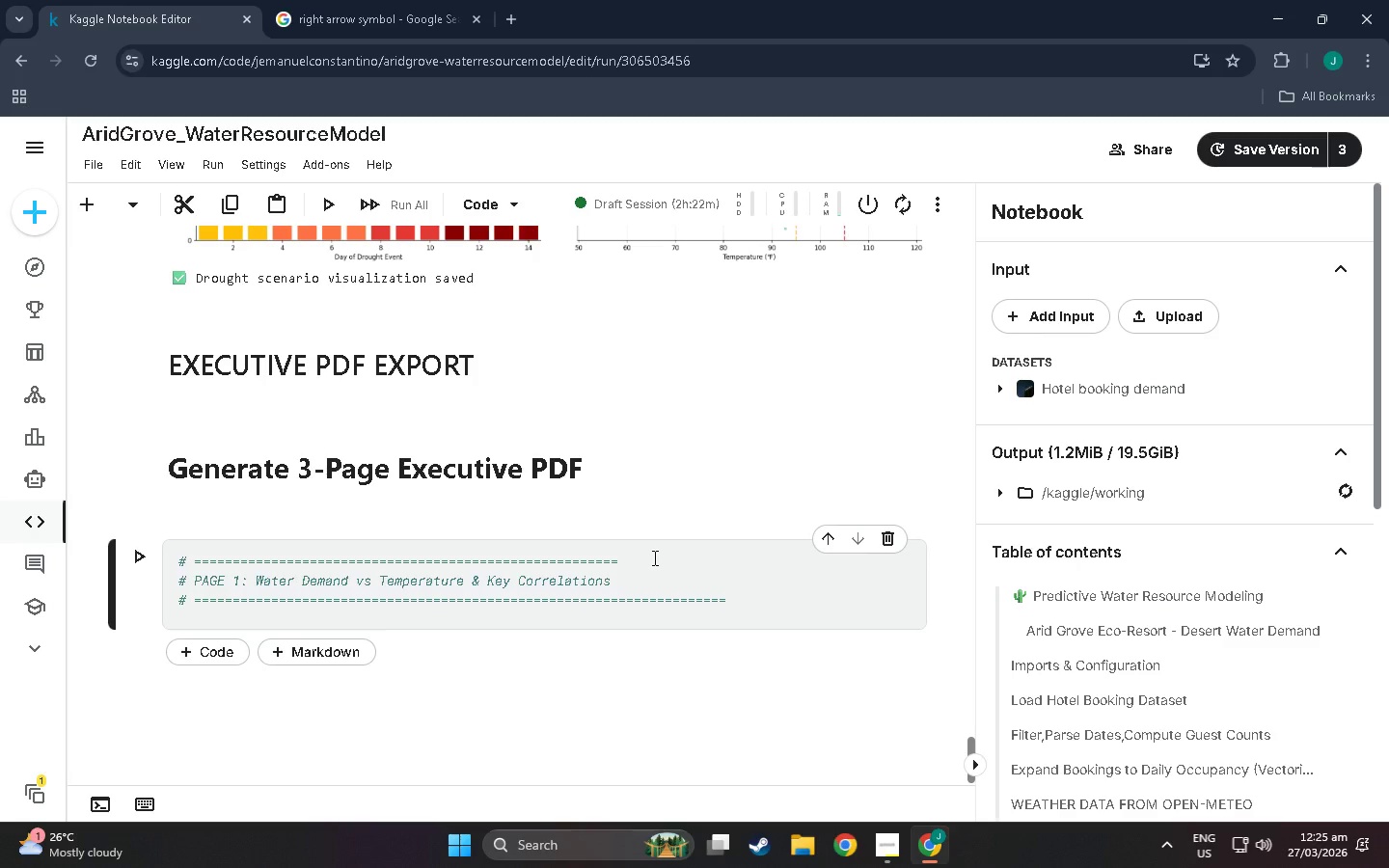 
key(Equal)
 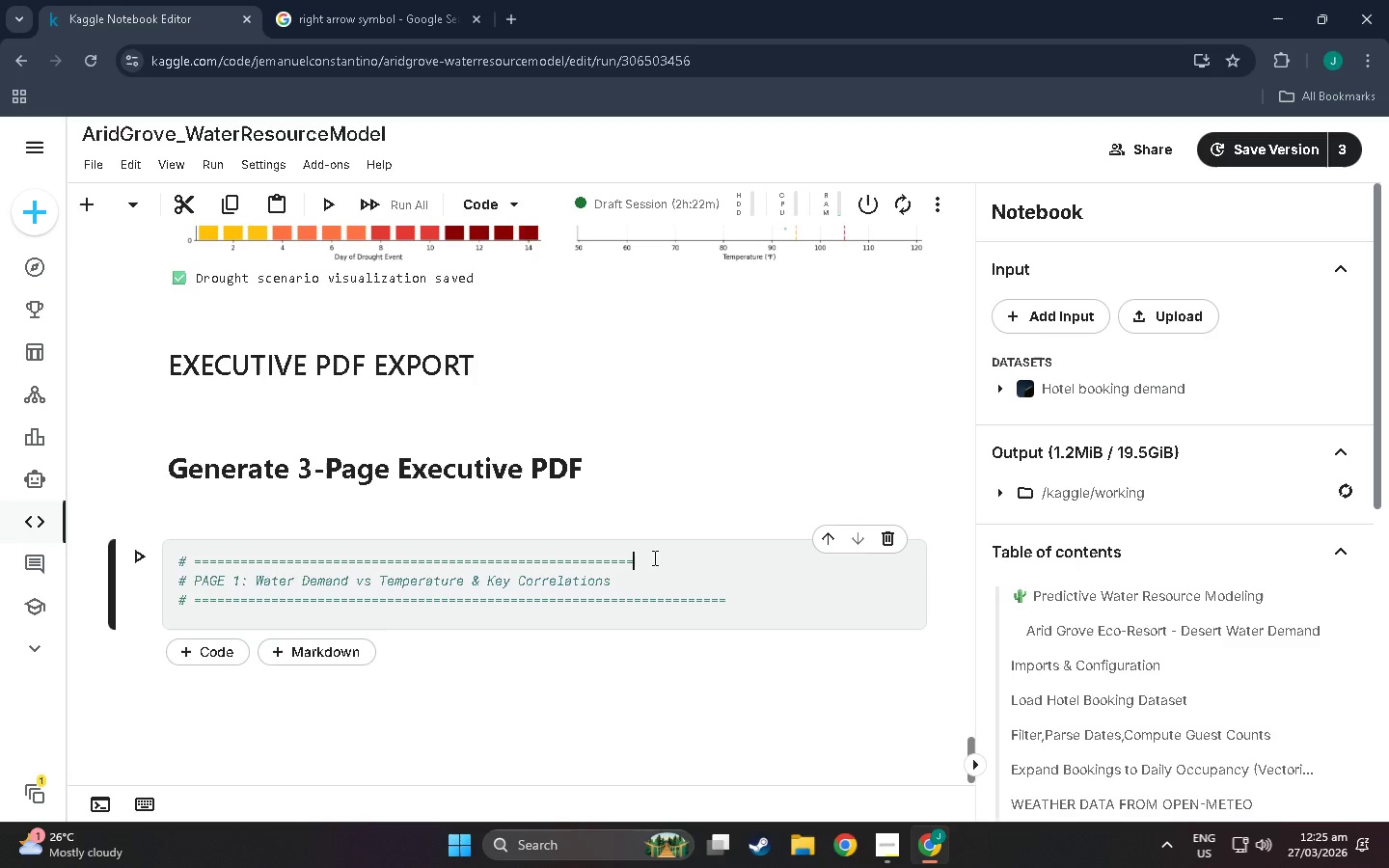 
key(Equal)
 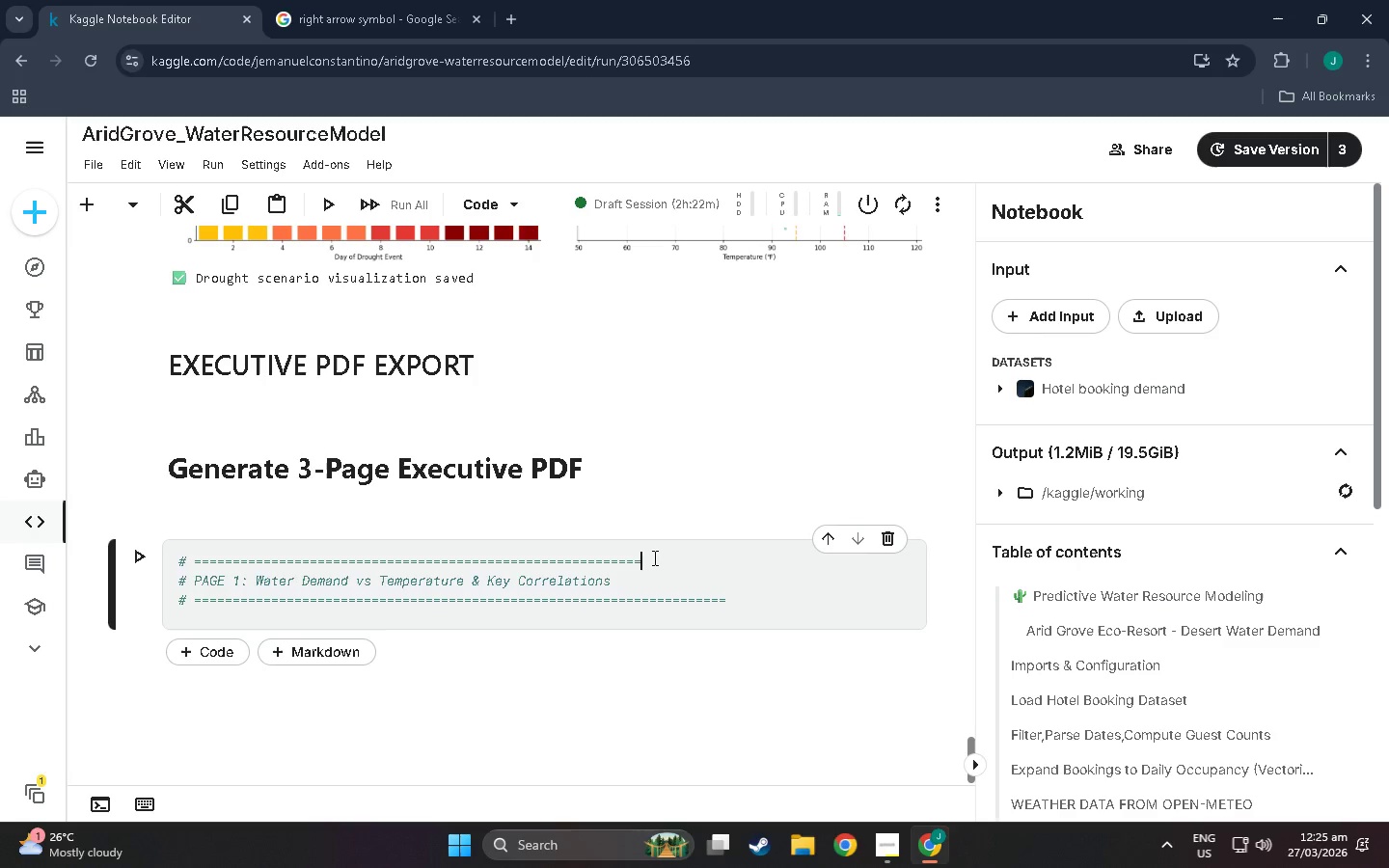 
key(Equal)
 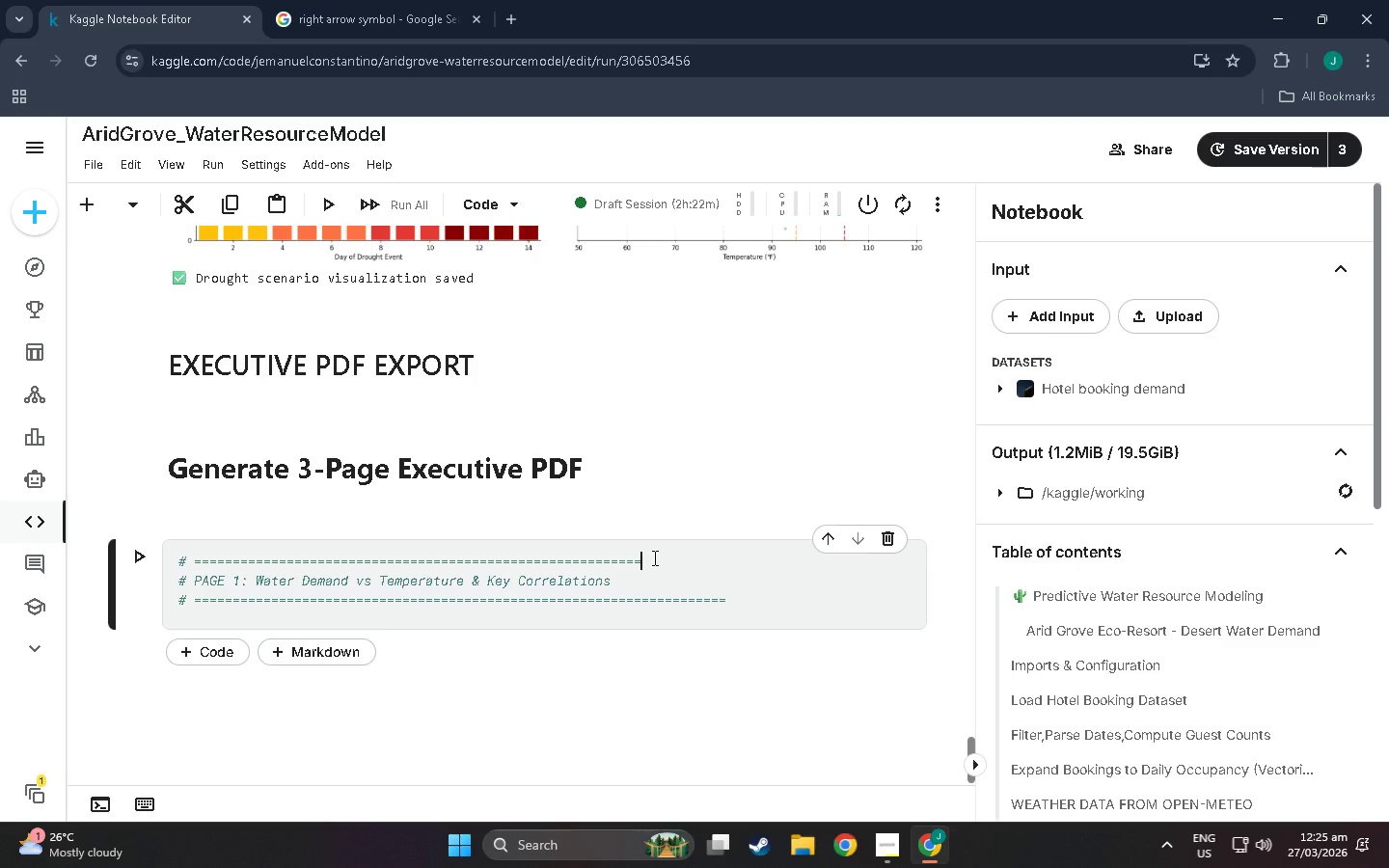 
key(Equal)
 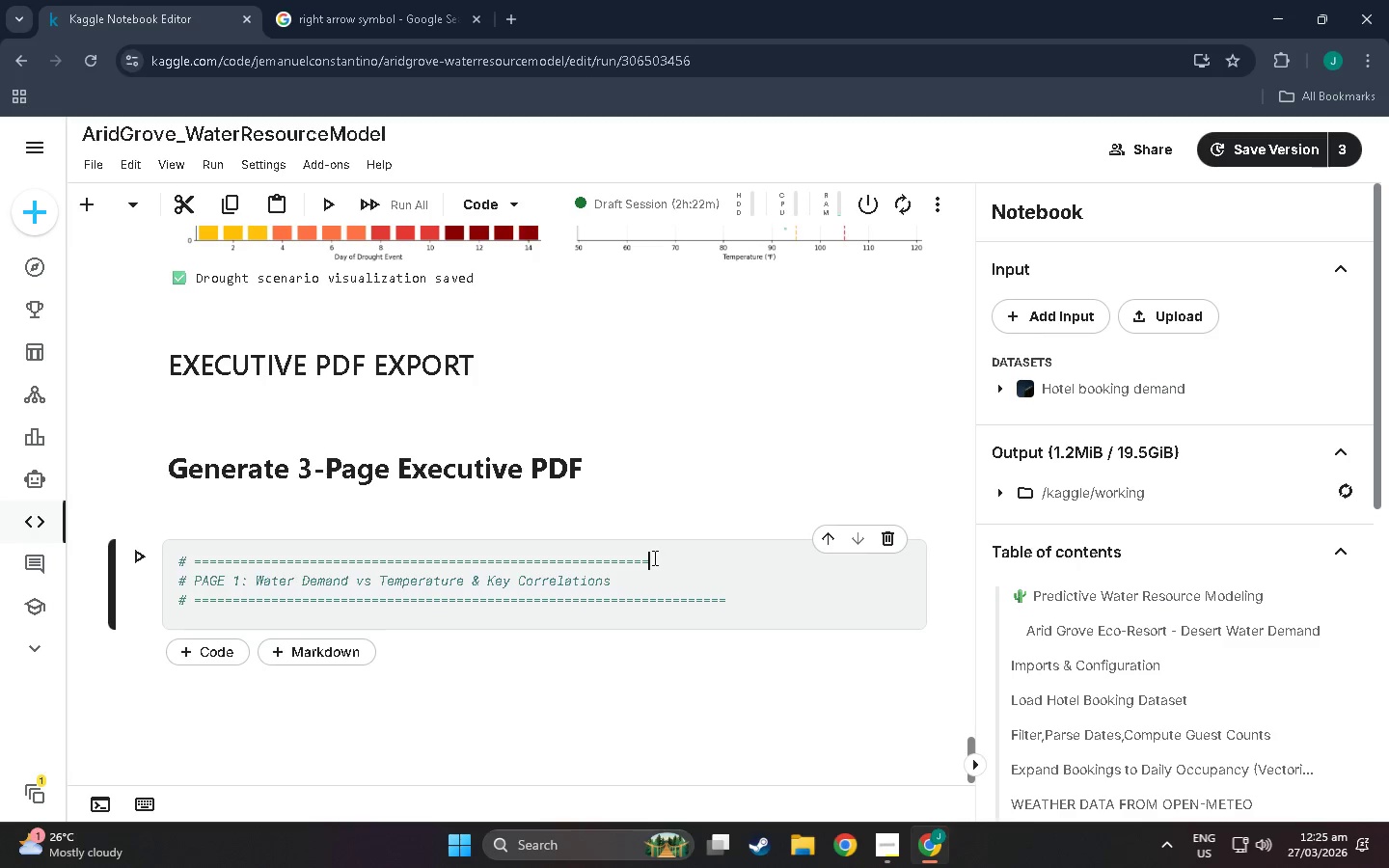 
key(Equal)
 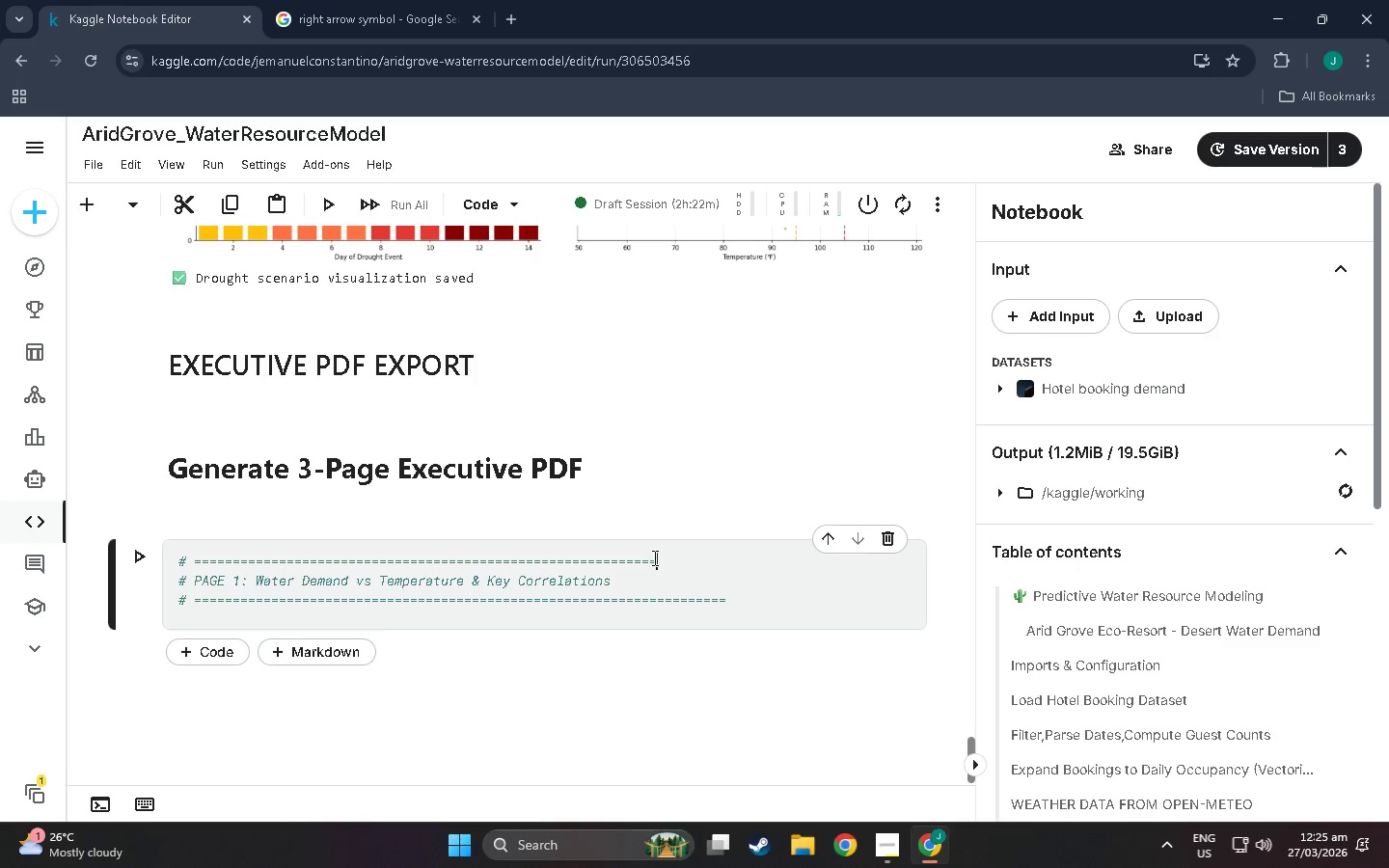 
key(Equal)
 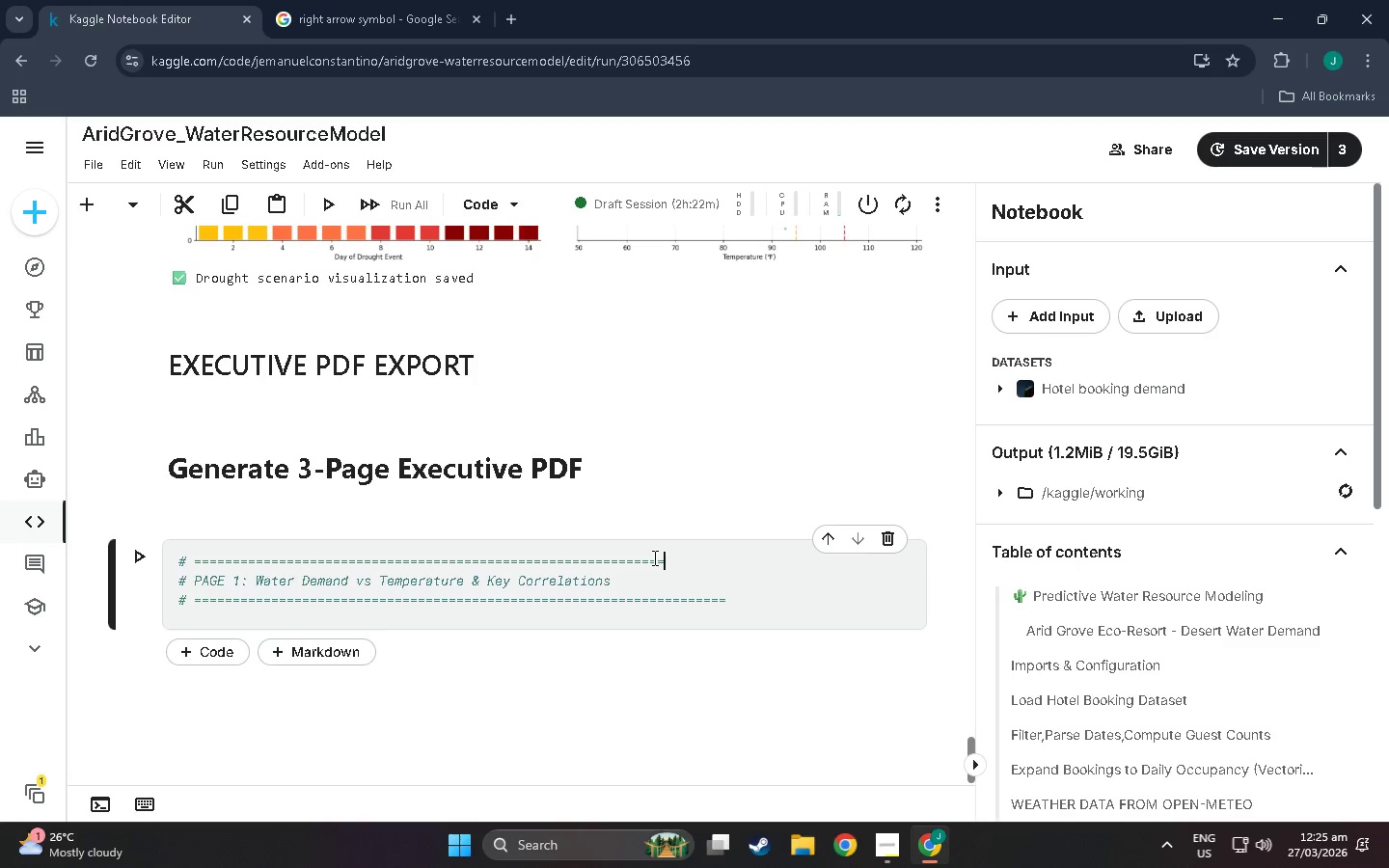 
key(Equal)
 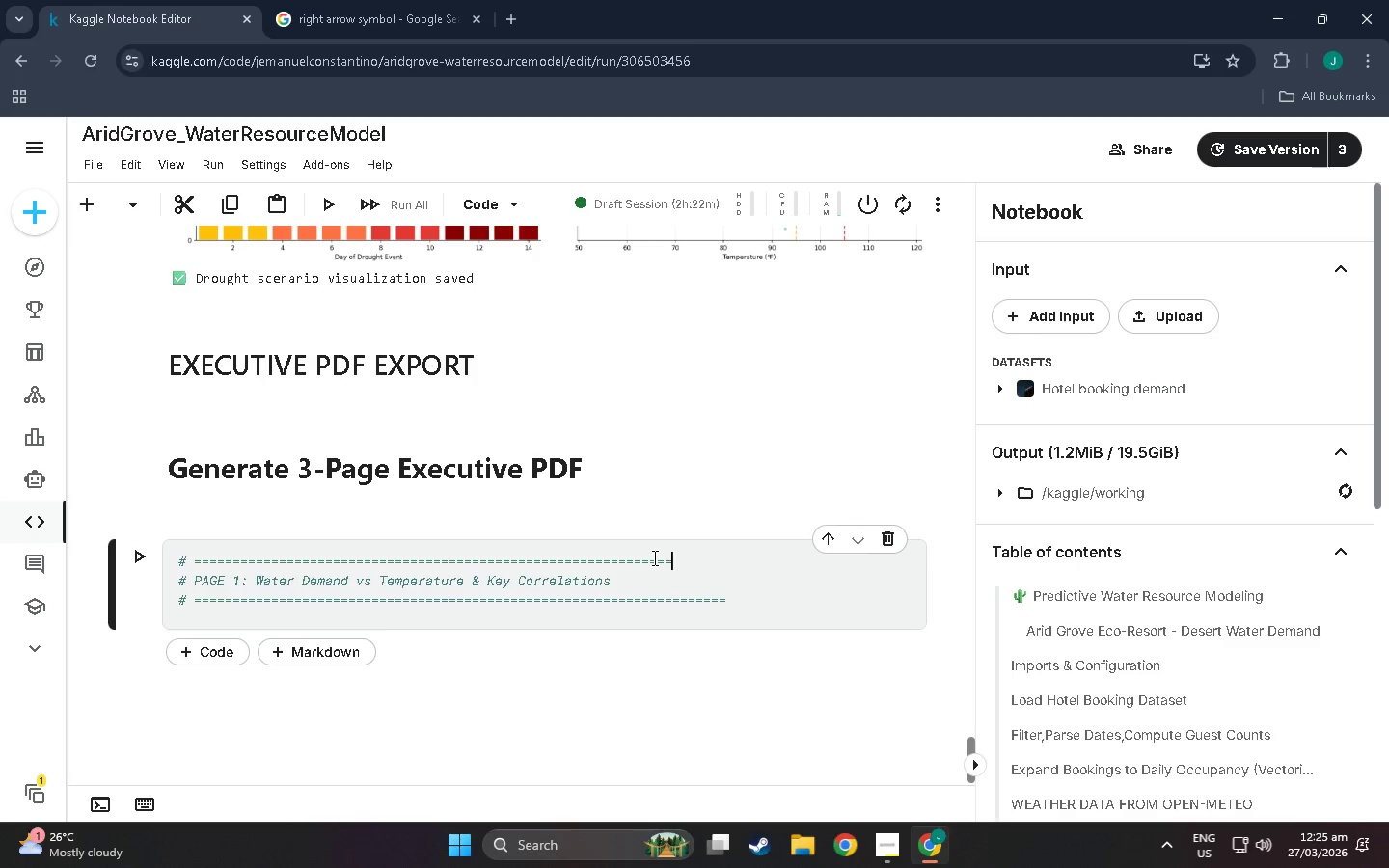 
key(Equal)
 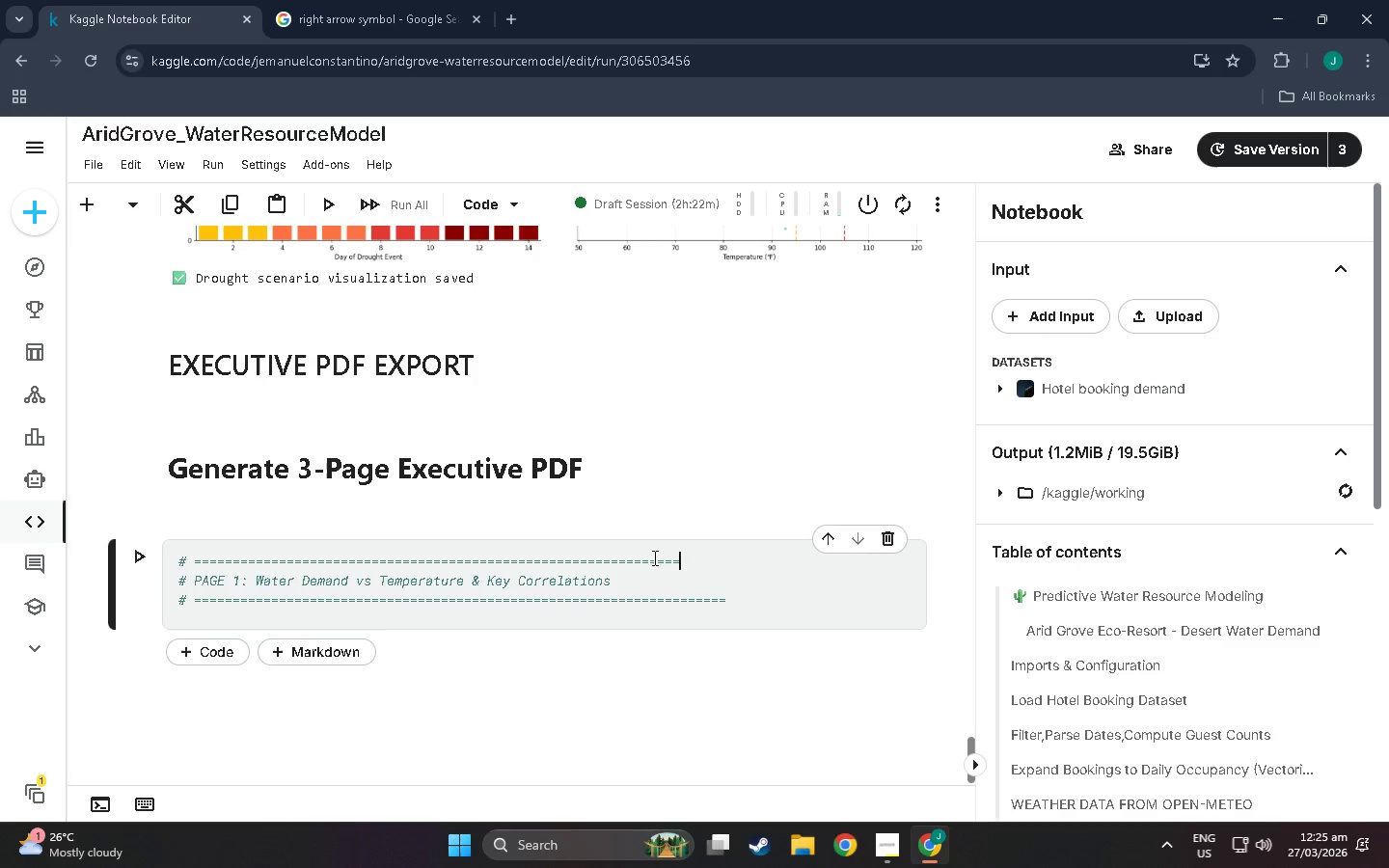 
key(Equal)
 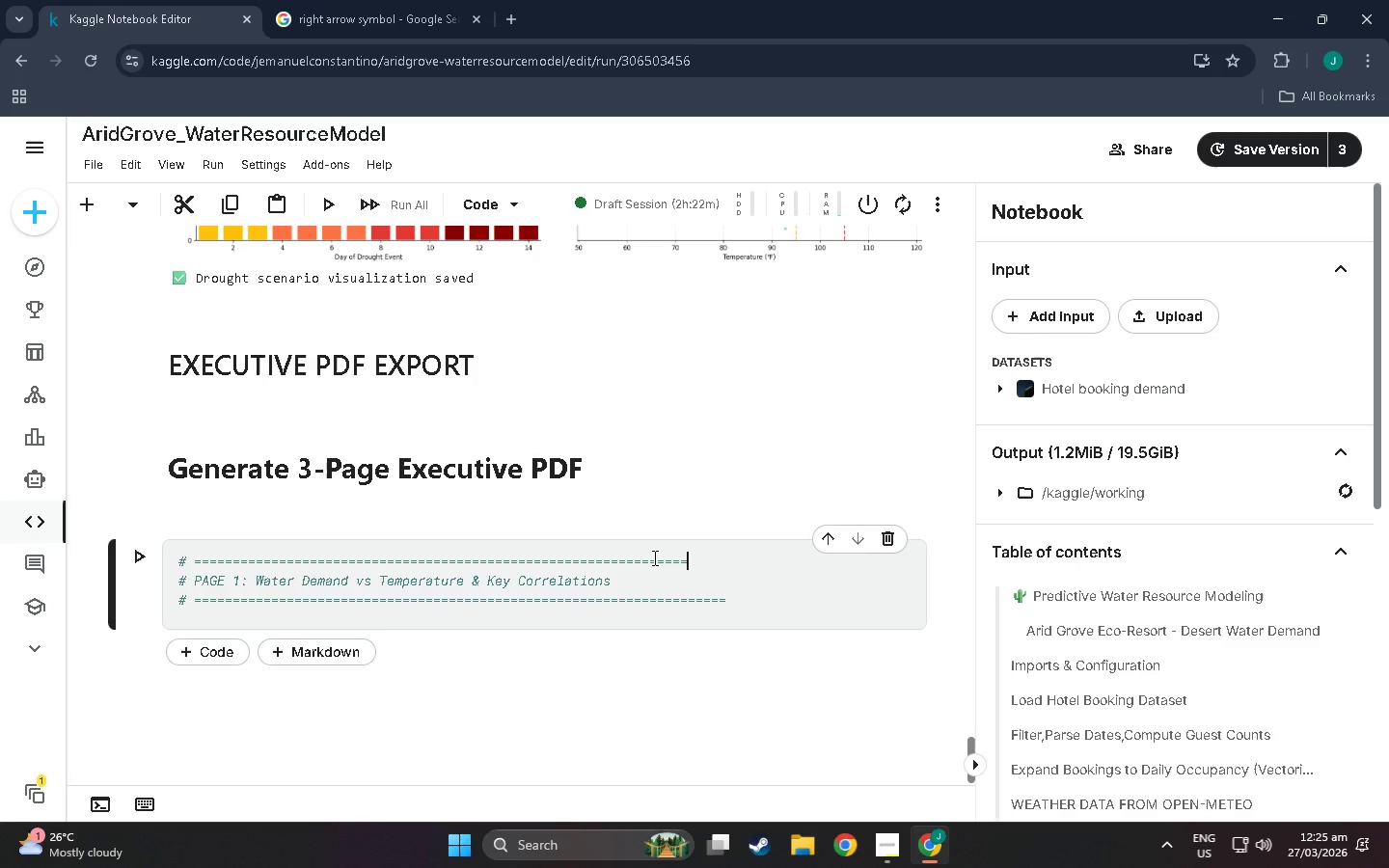 
key(Equal)
 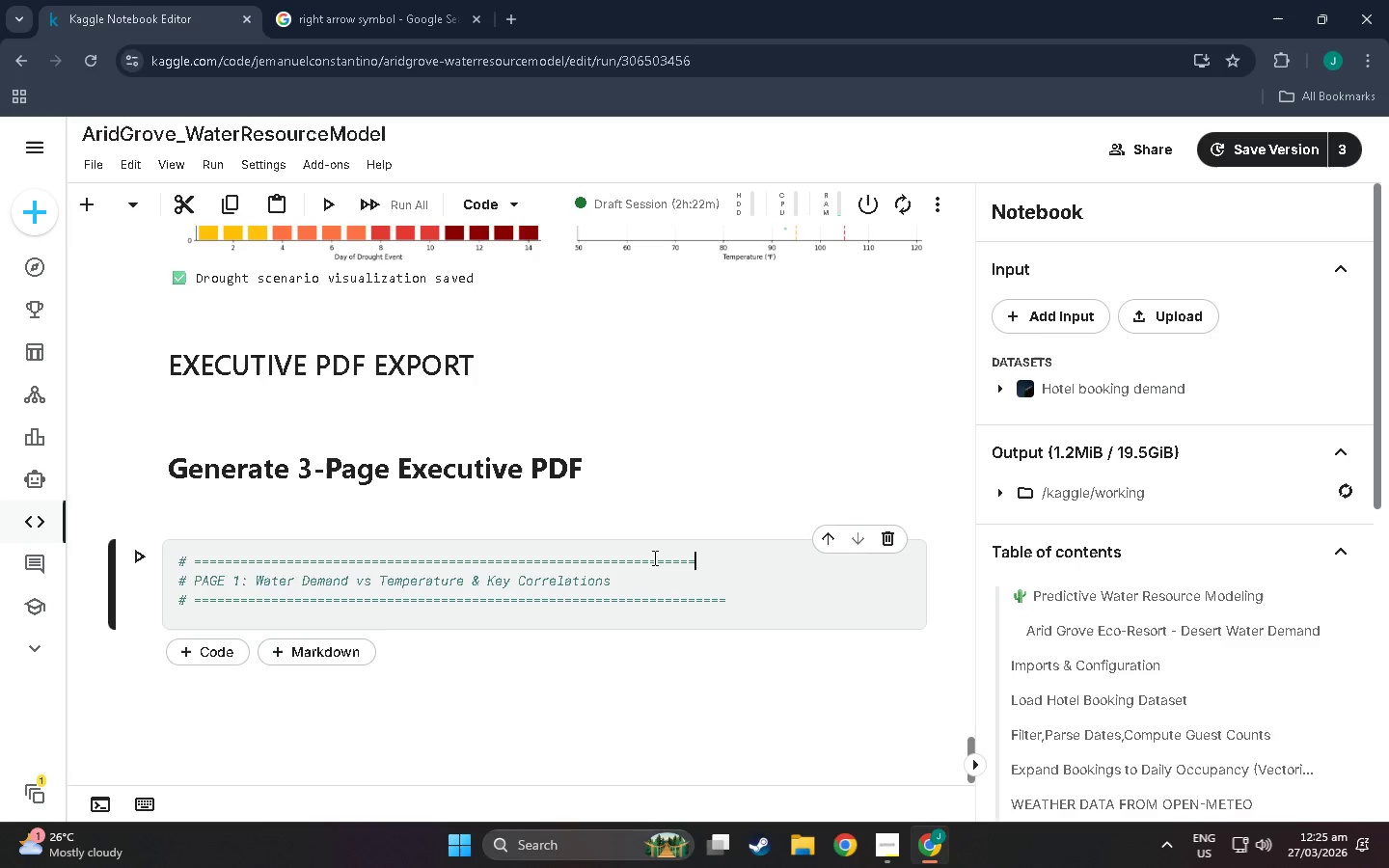 
key(Equal)
 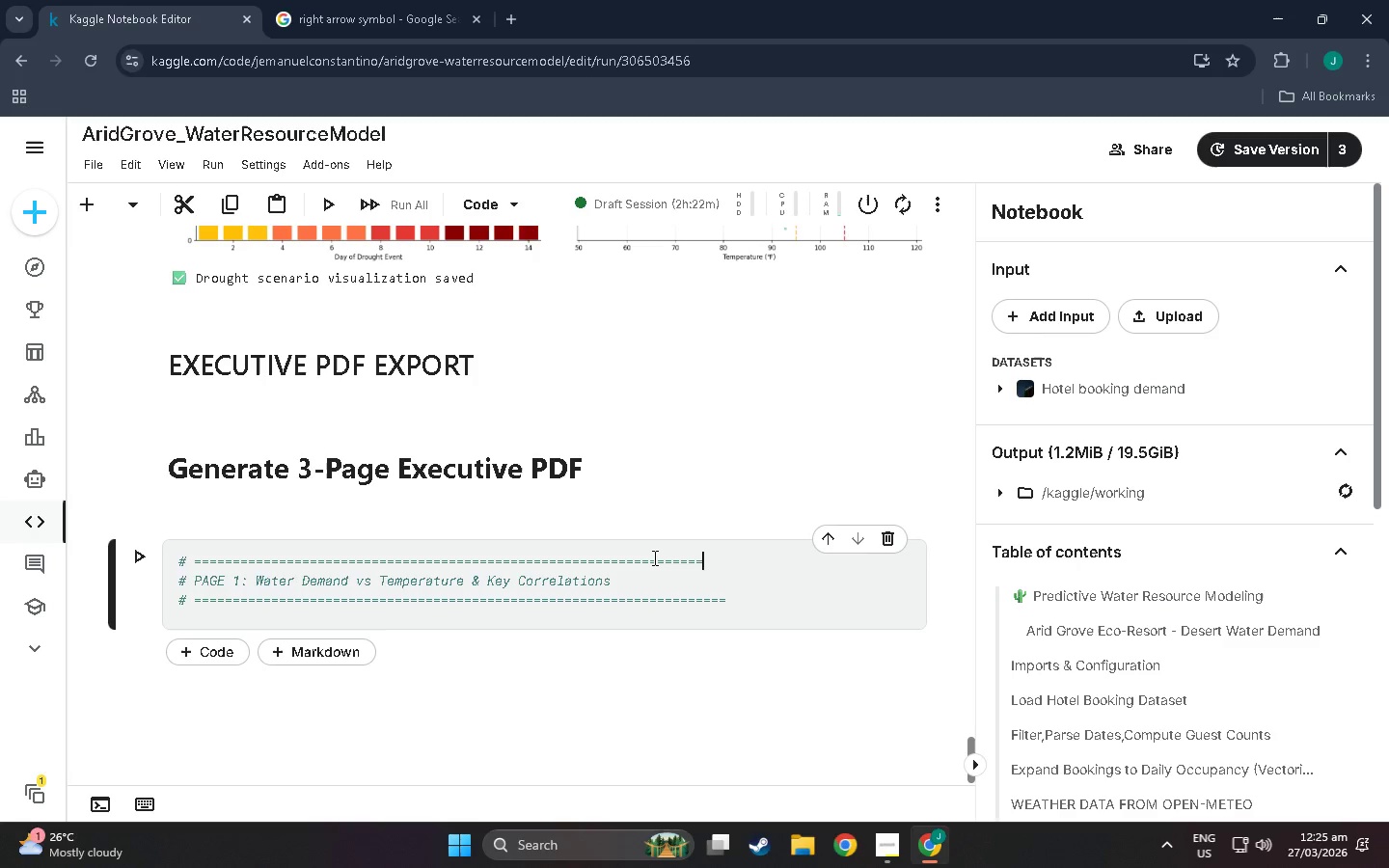 
key(Equal)
 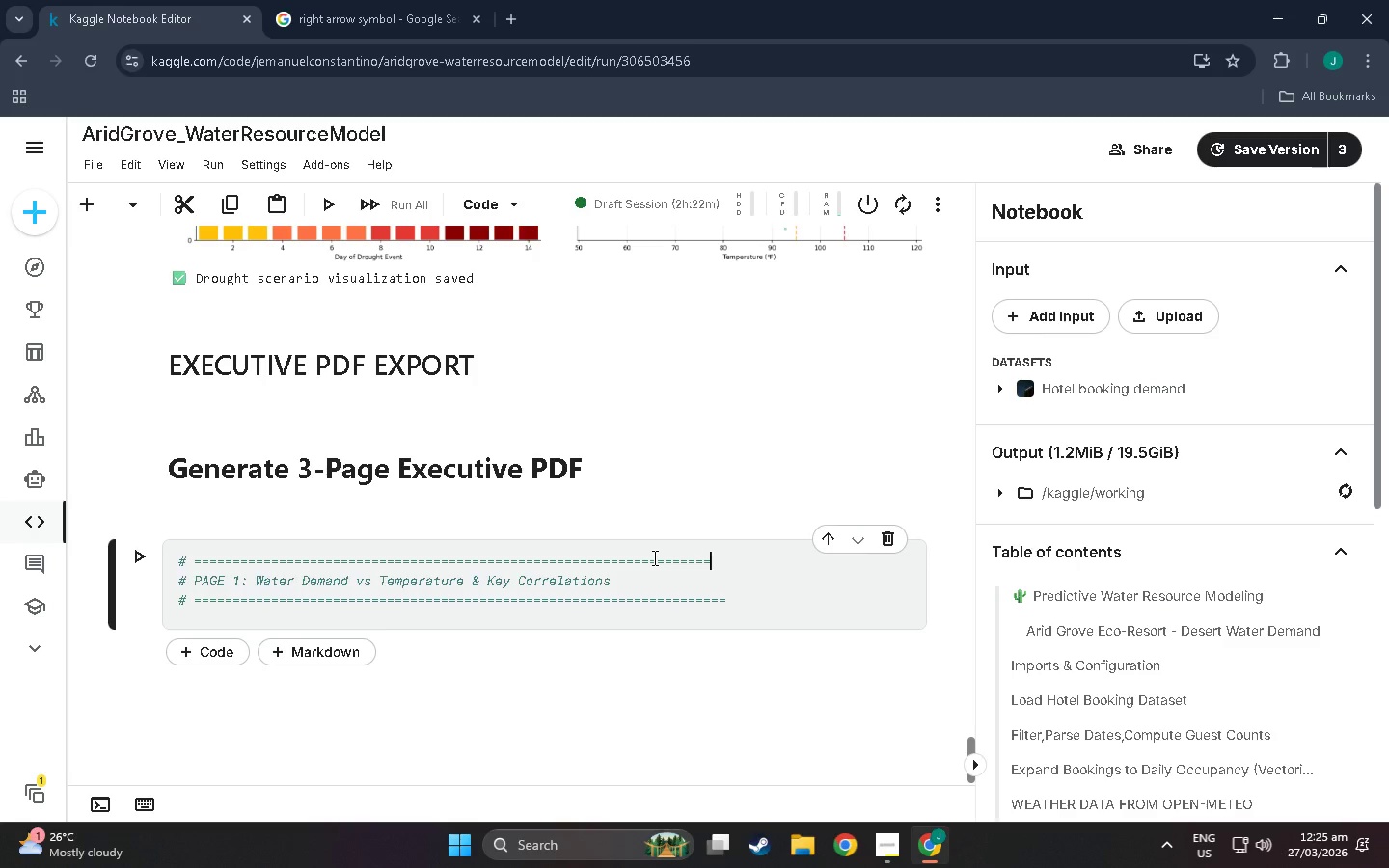 
key(Equal)
 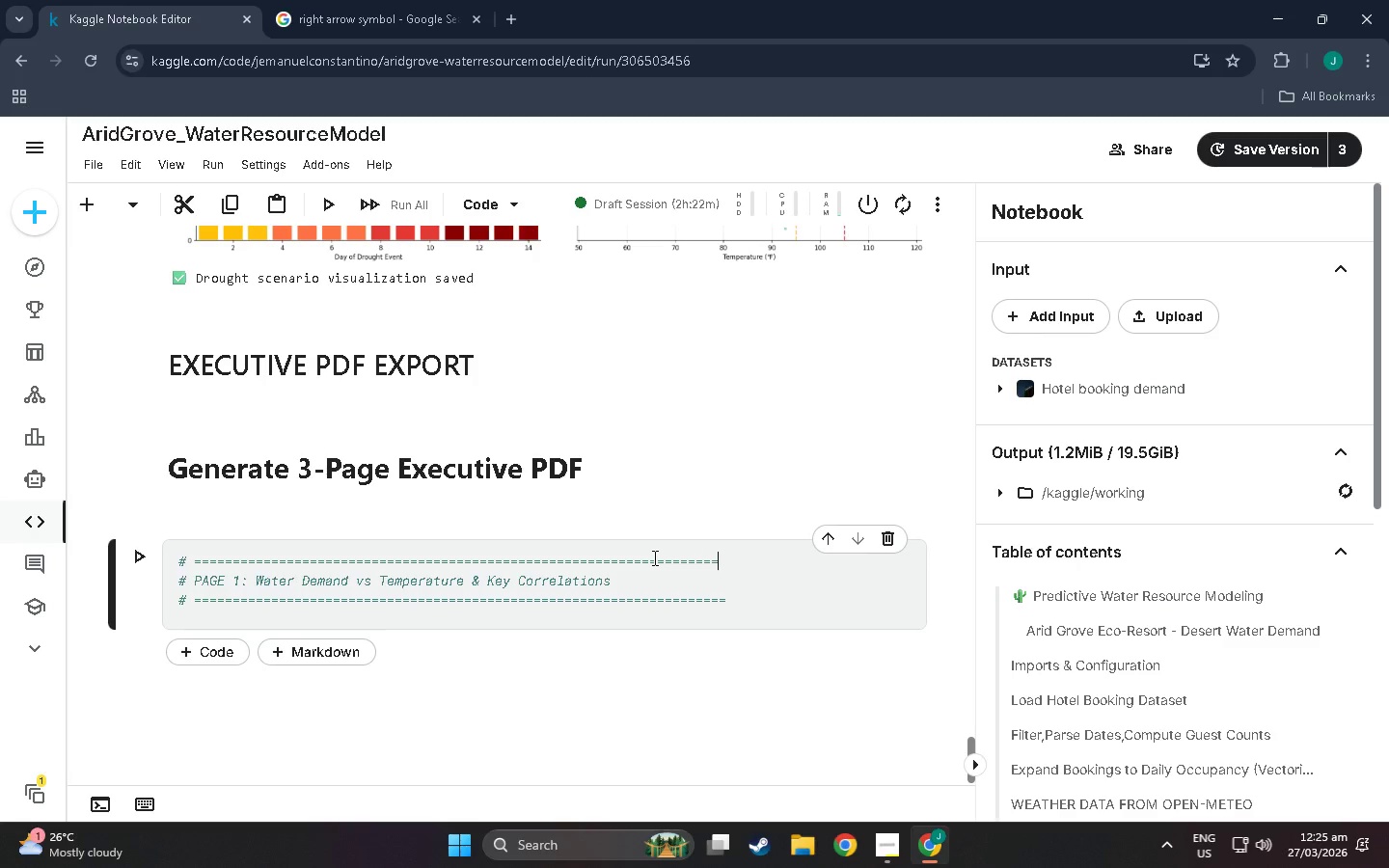 
key(Equal)
 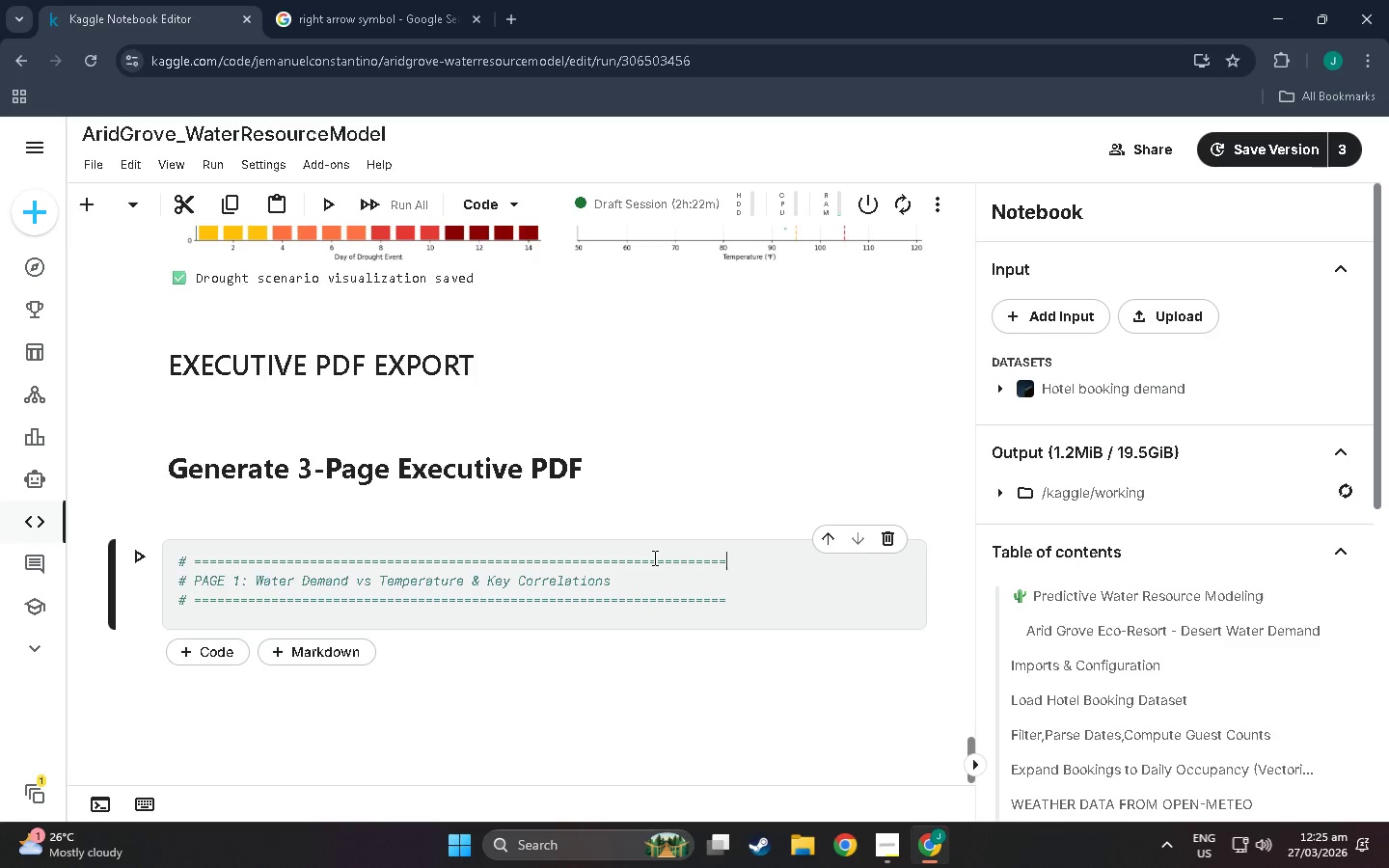 
key(ArrowDown)
 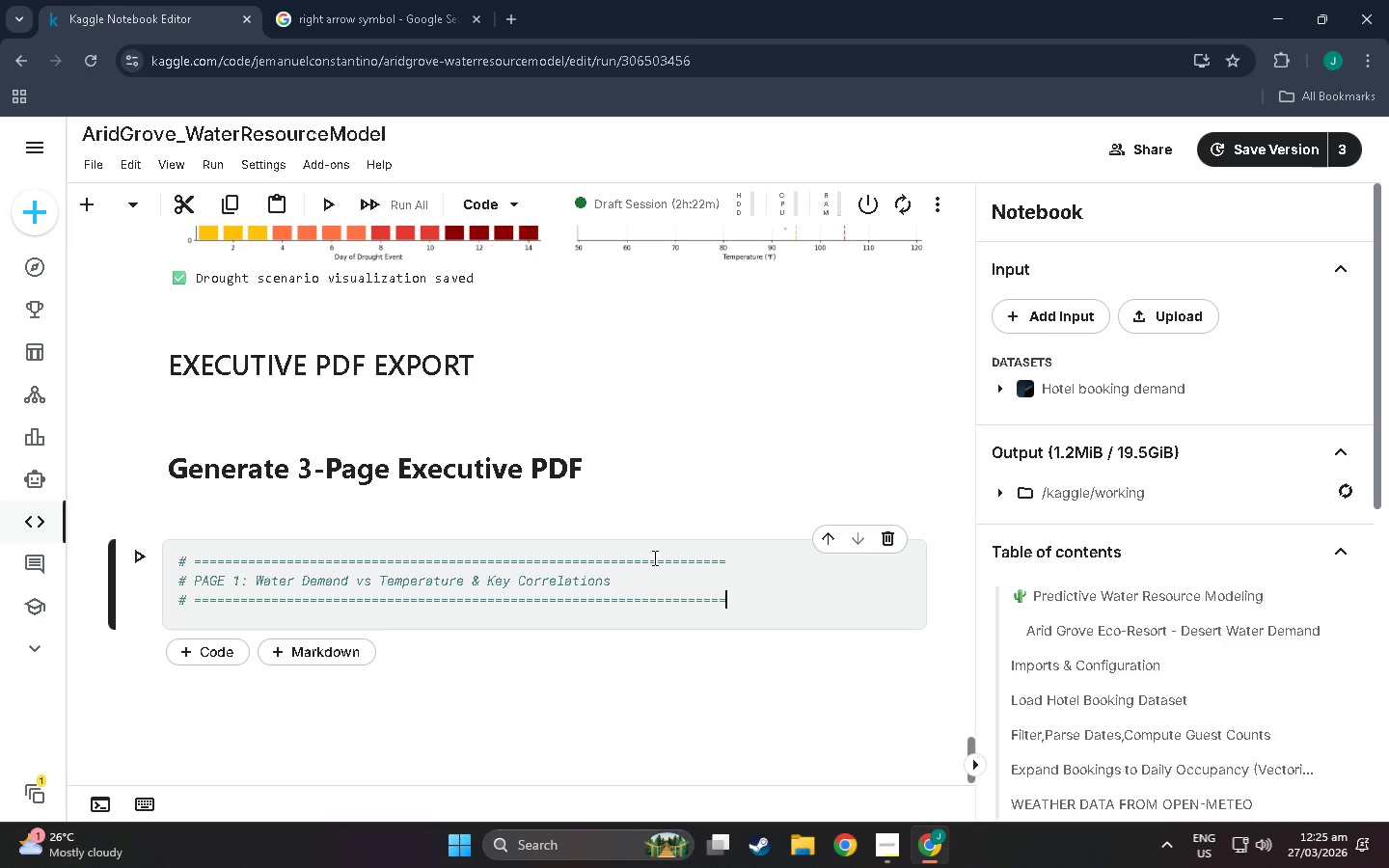 
key(ArrowDown)
 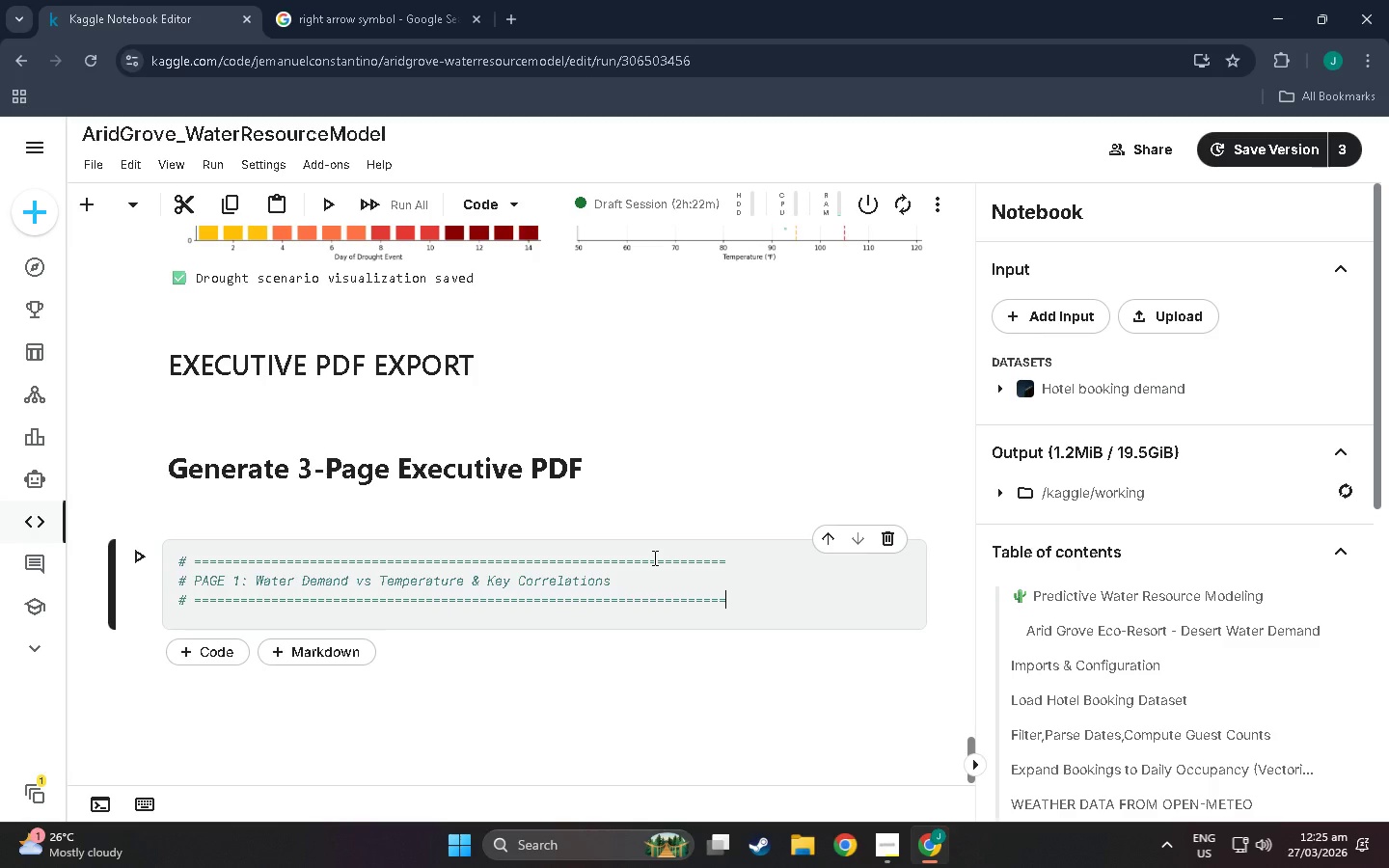 
key(Enter)
 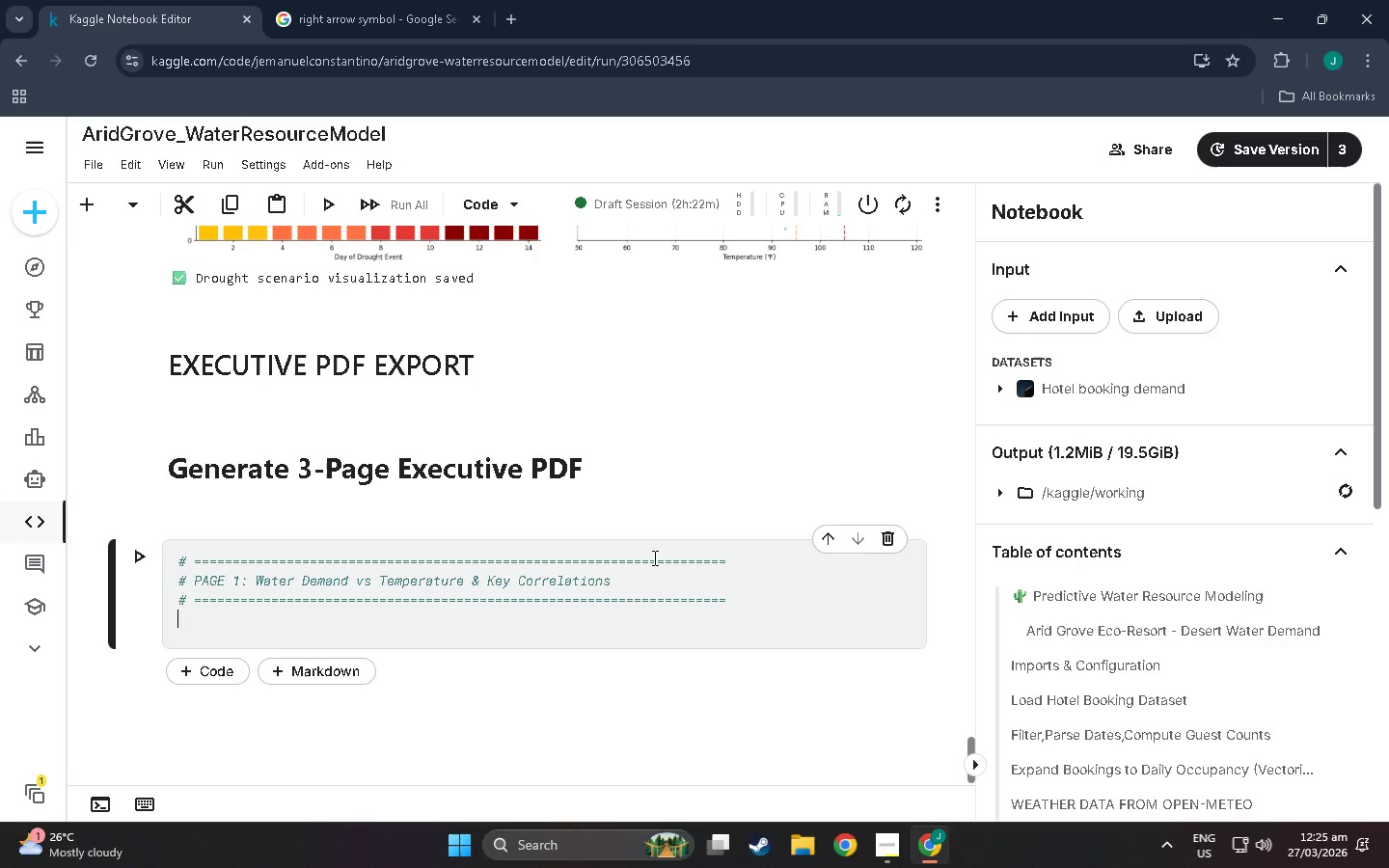 
type(fig=)
key(Backspace)
type( = plt.fight)
key(Backspace)
key(Backspace)
type(ure))
key(Backspace)
type(()
key(Backspace)
type((FIGSIZEE)
key(Backspace)
type(+!)
key(Backspace)
 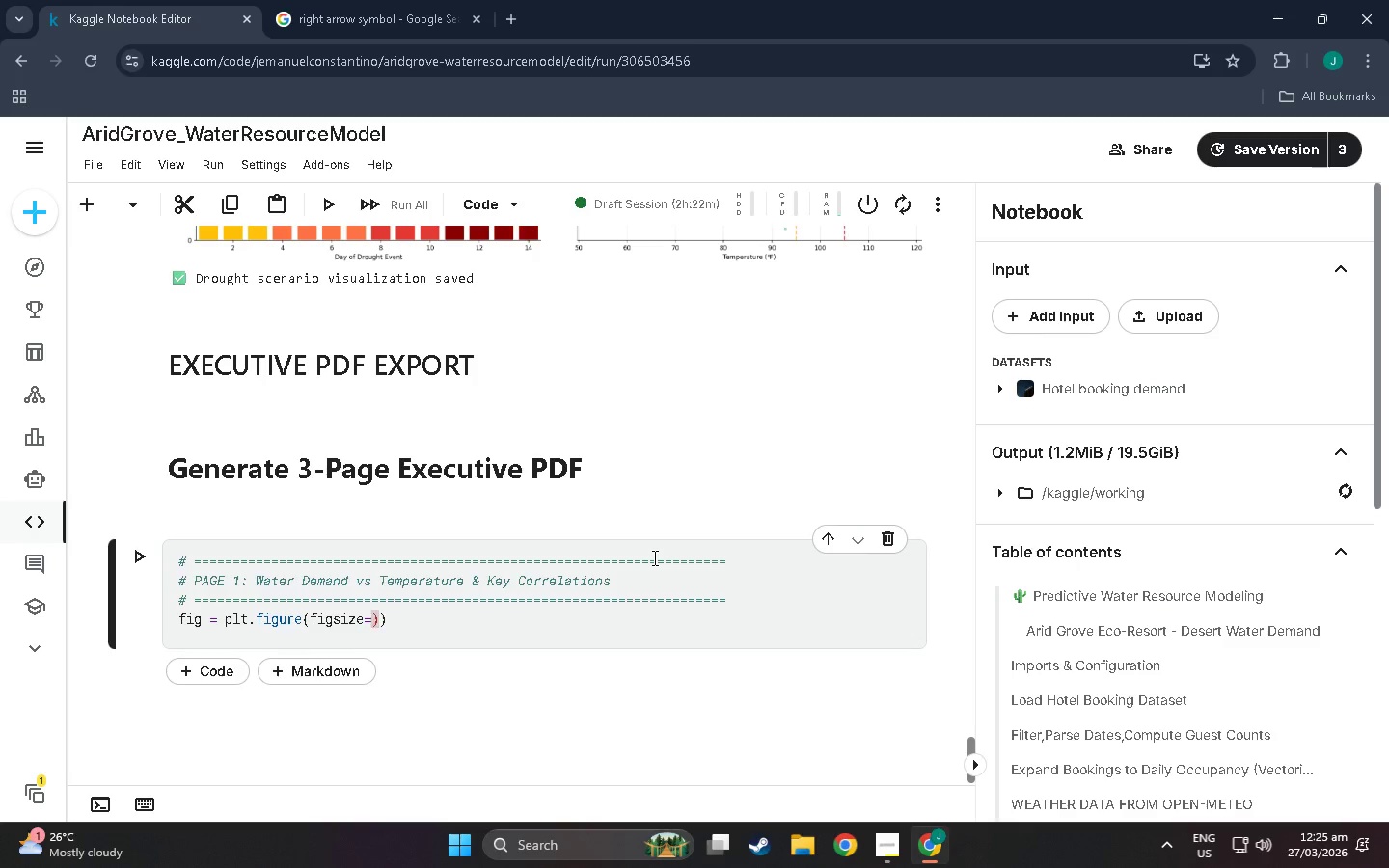 
 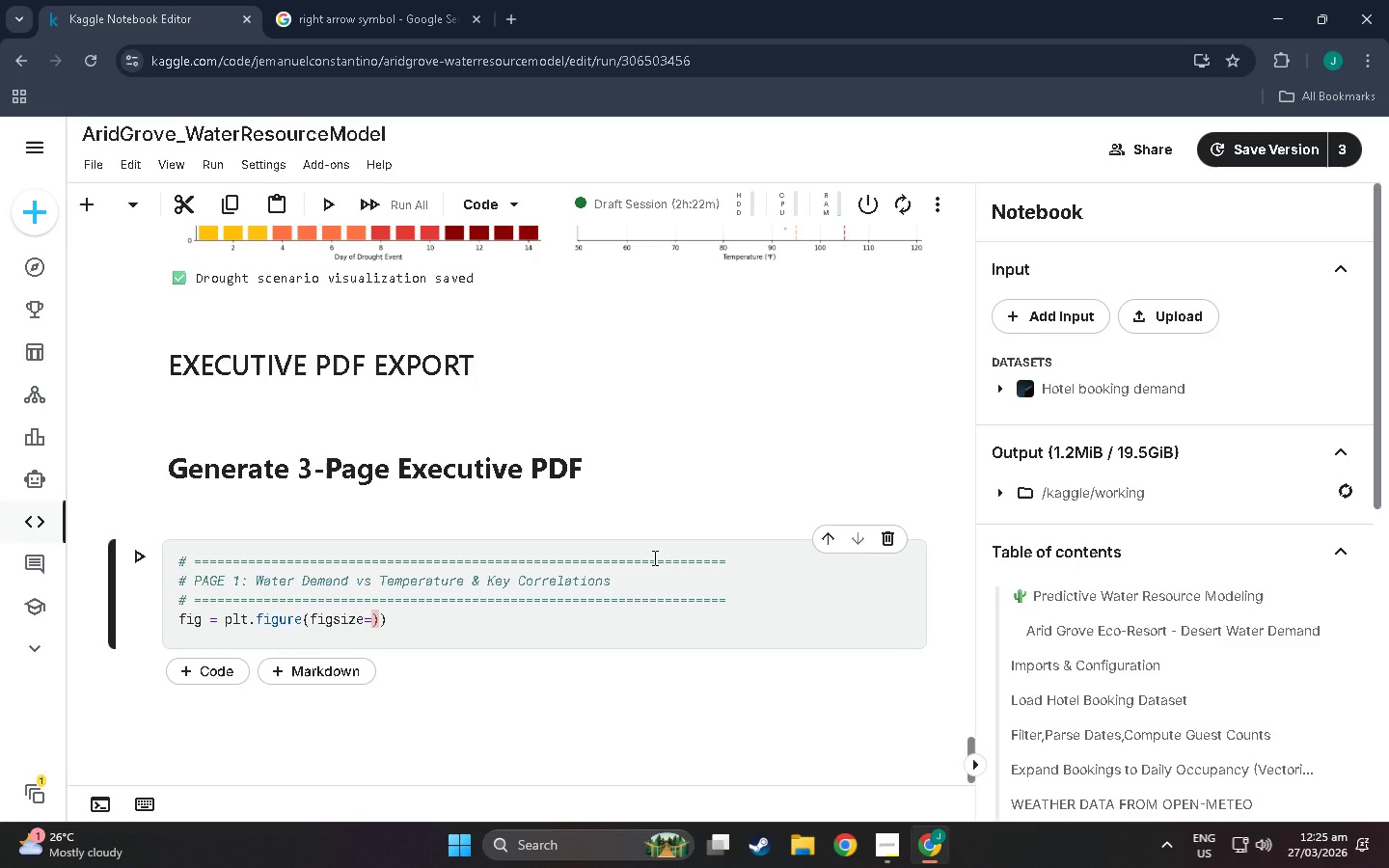 
hold_key(key=ShiftLeft, duration=1.5)
 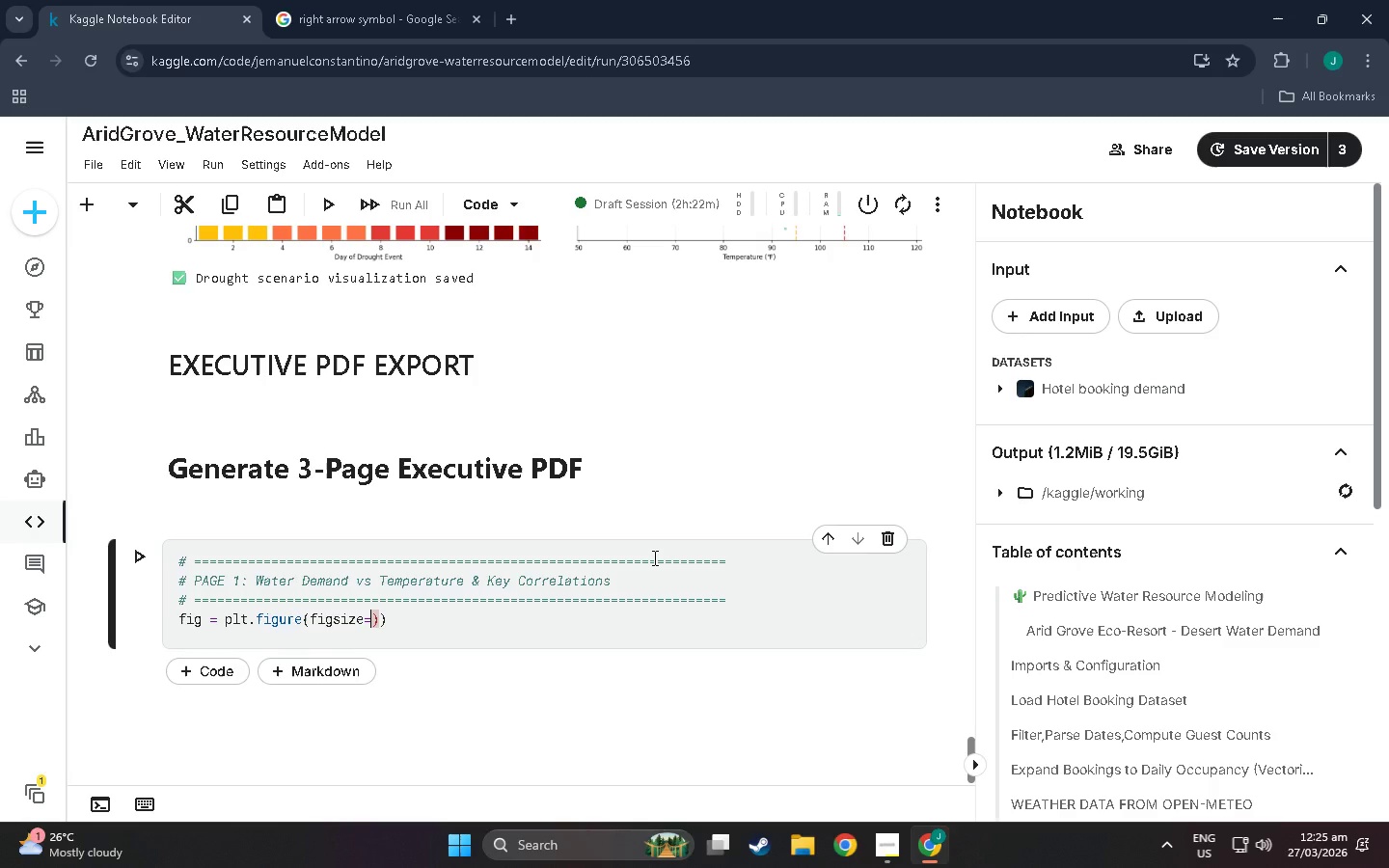 
hold_key(key=ShiftLeft, duration=1.52)
 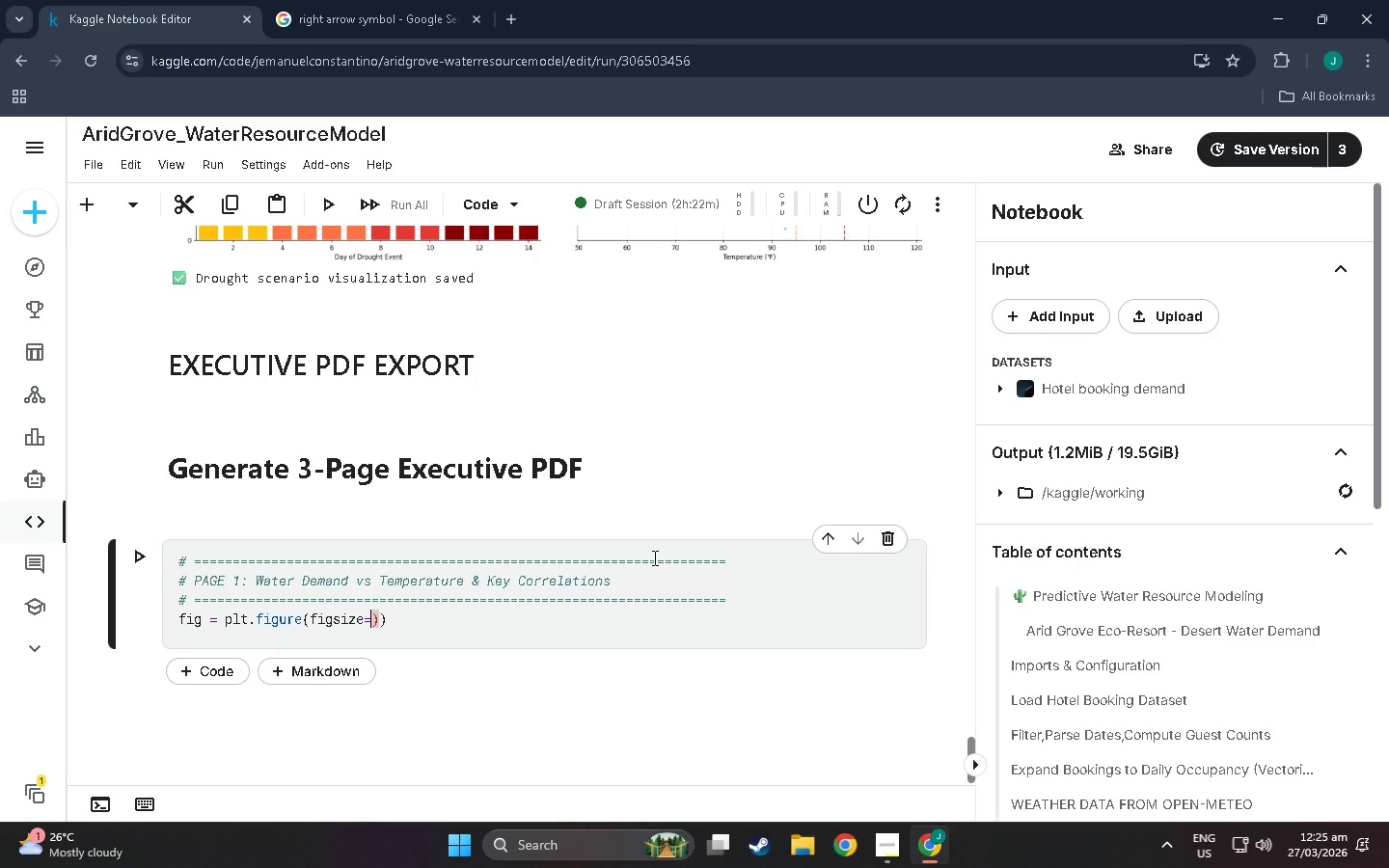 
hold_key(key=ShiftLeft, duration=1.39)
 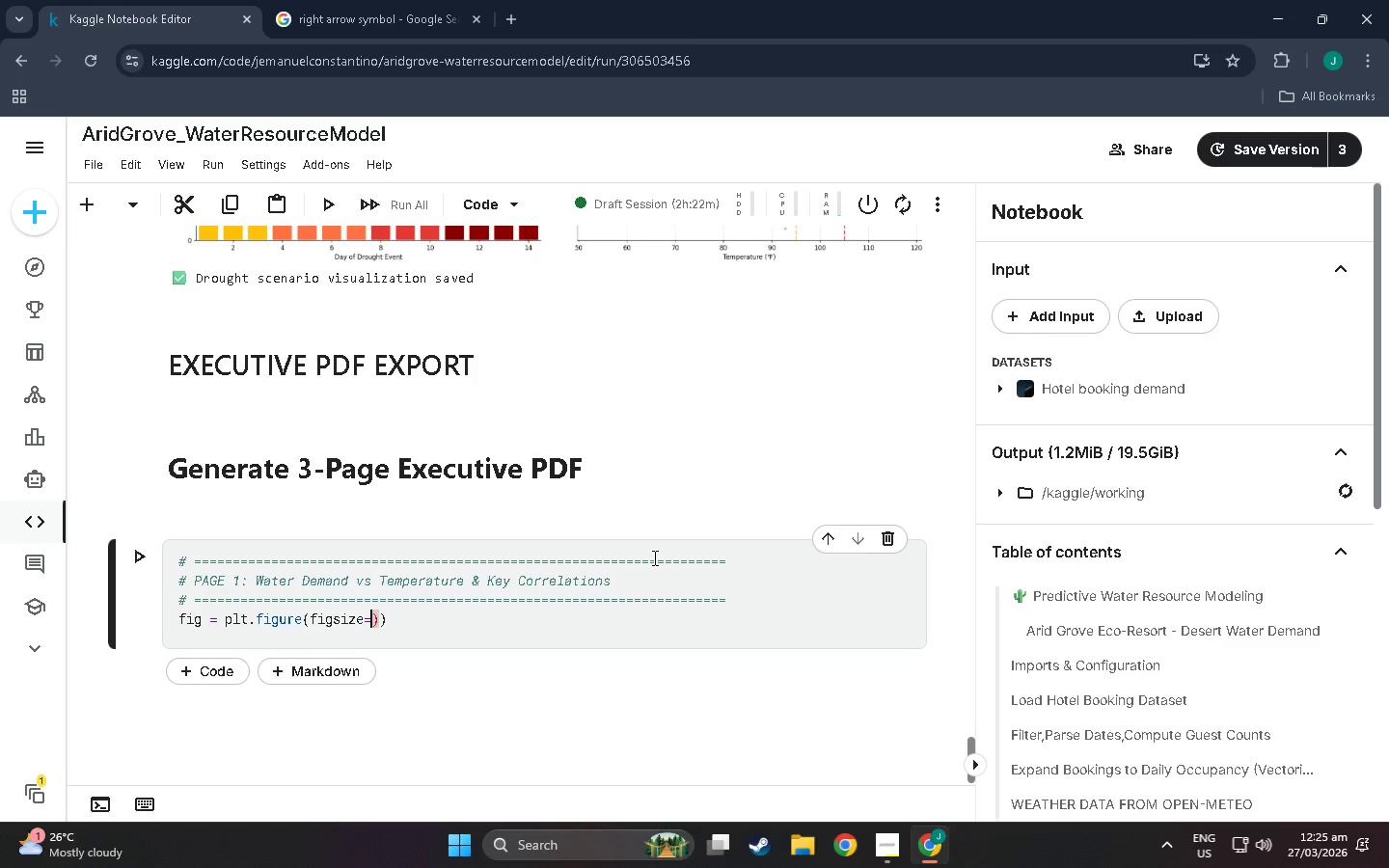 
hold_key(key=ShiftLeft, duration=0.48)
 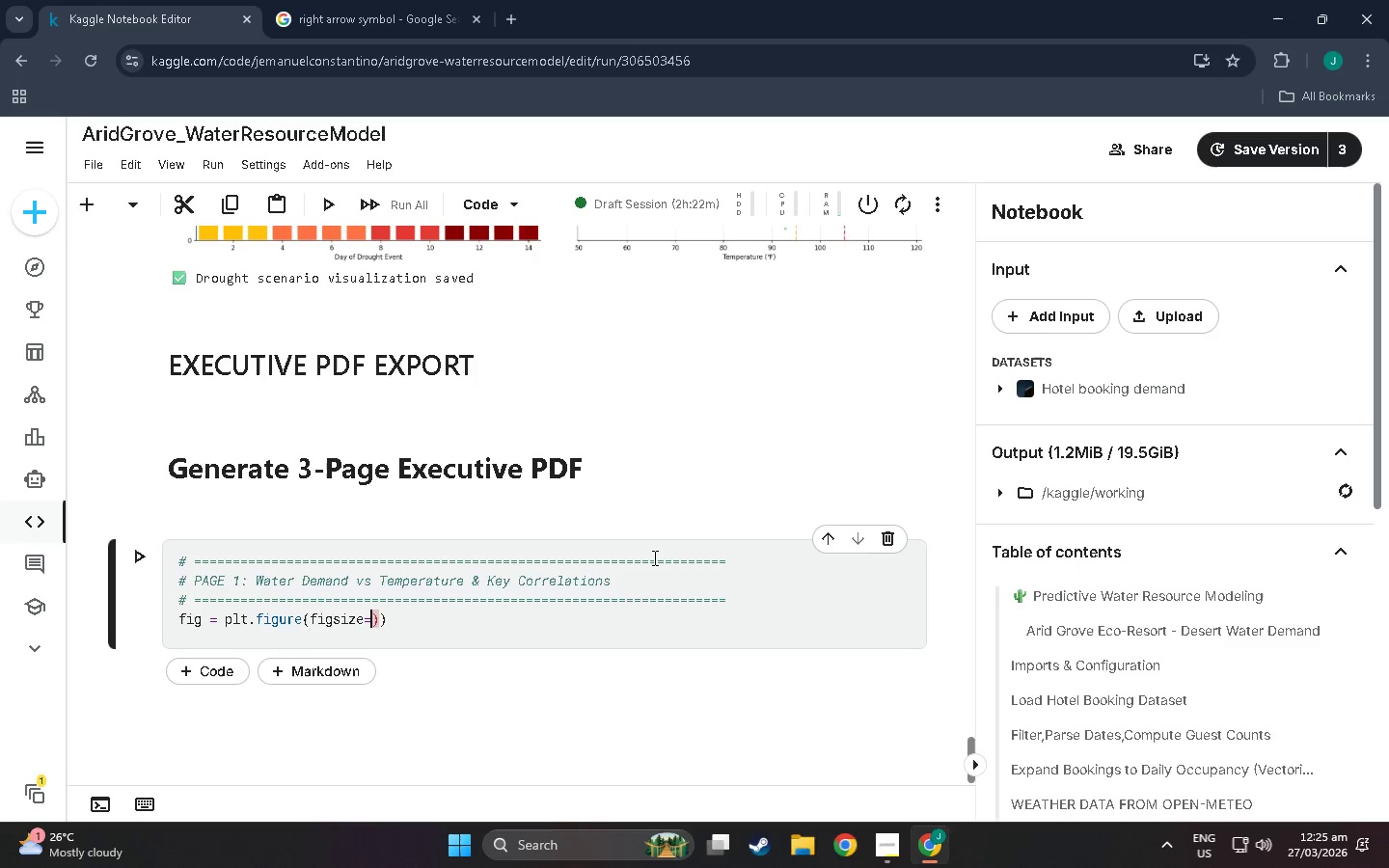 
type((11,8.5)
 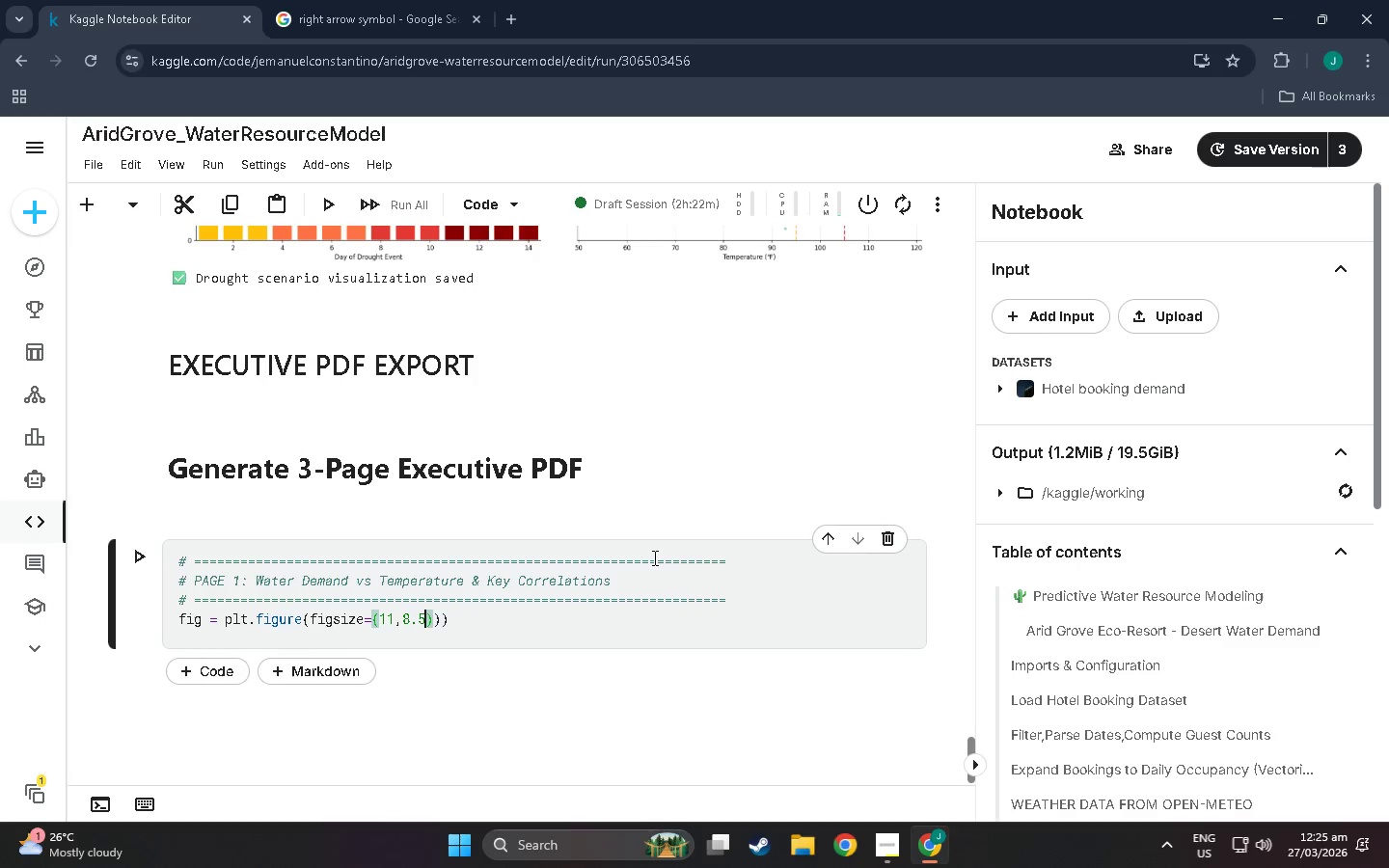 
key(ArrowRight)
 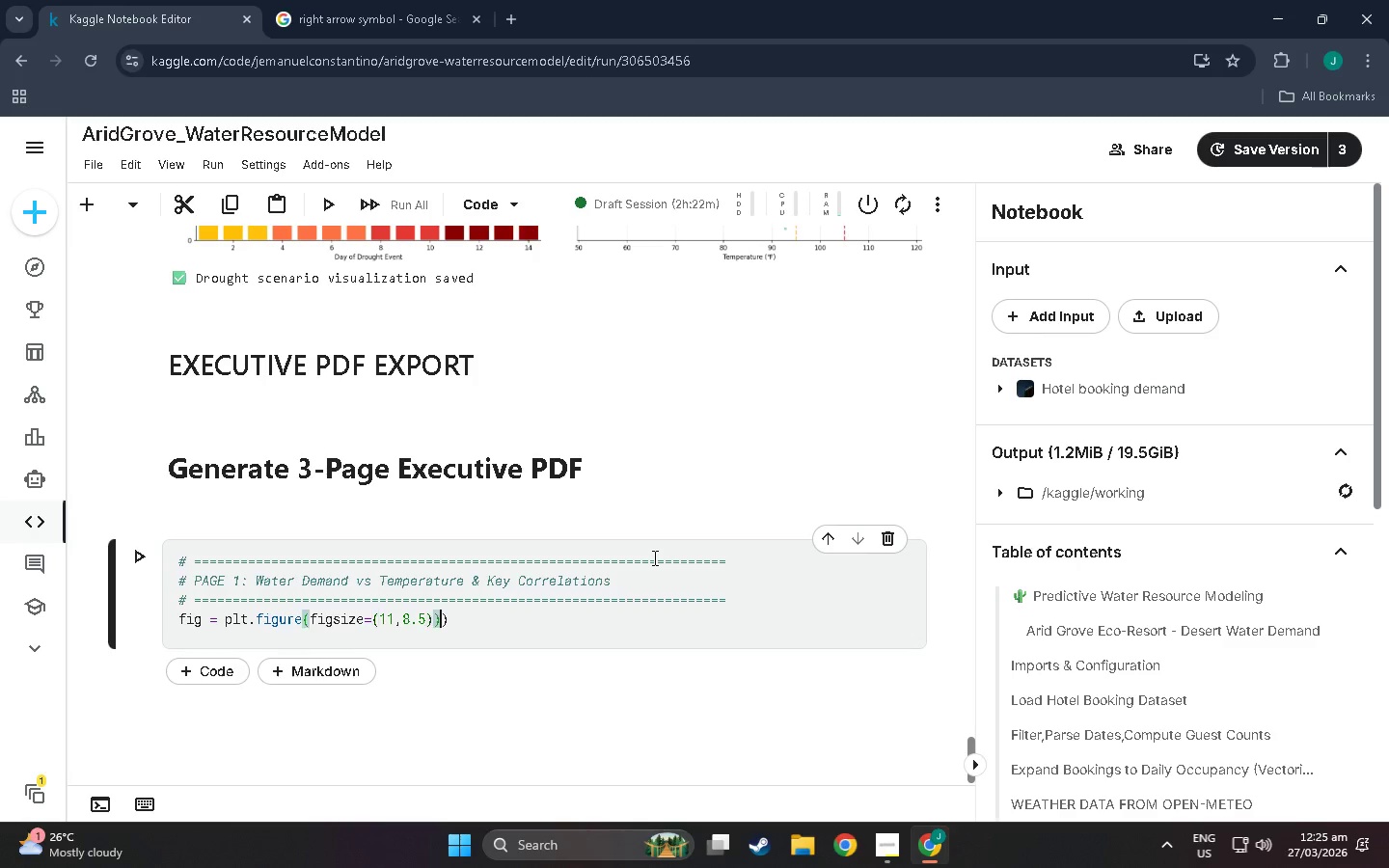 
key(ArrowRight)
 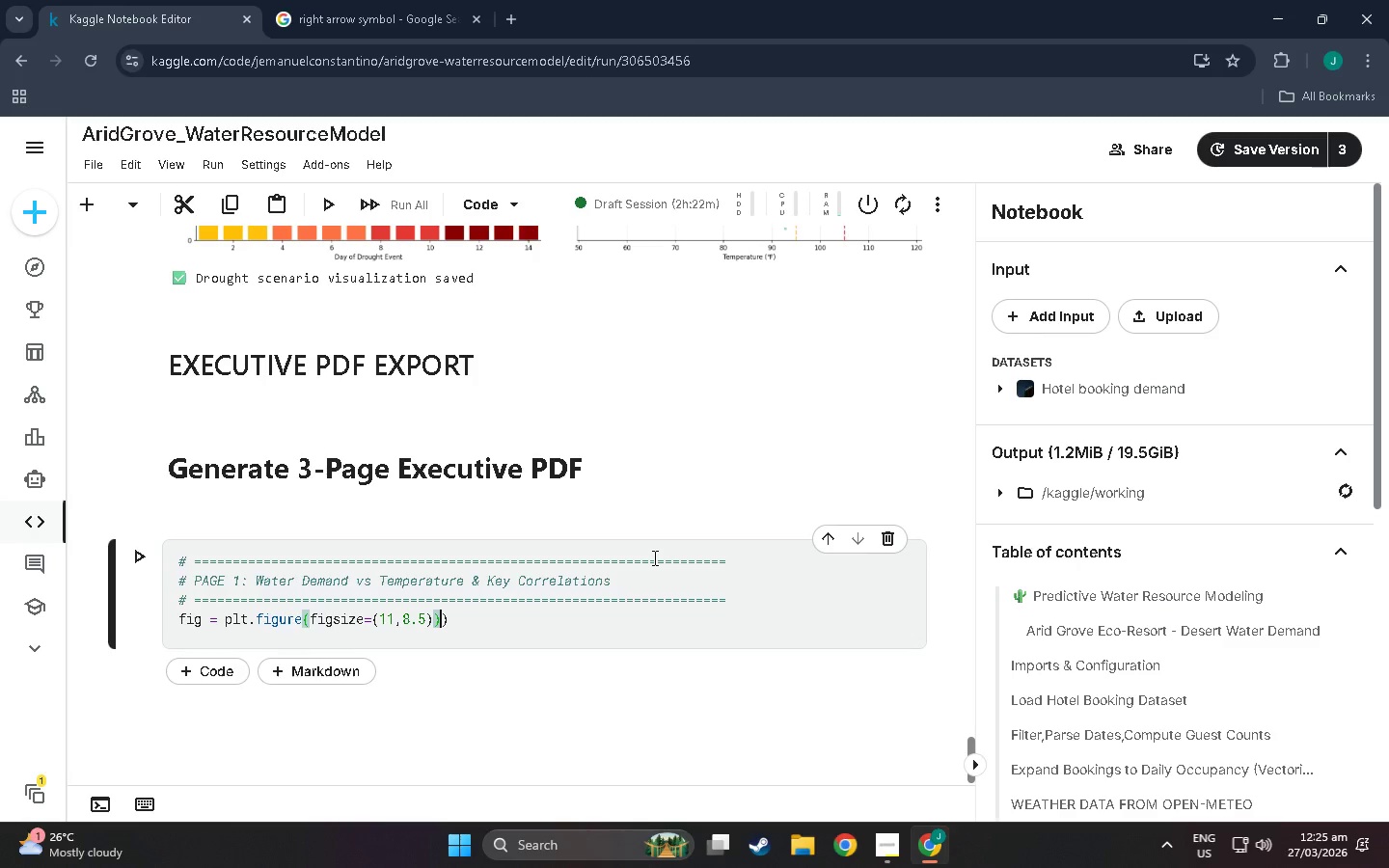 
key(ArrowRight)
 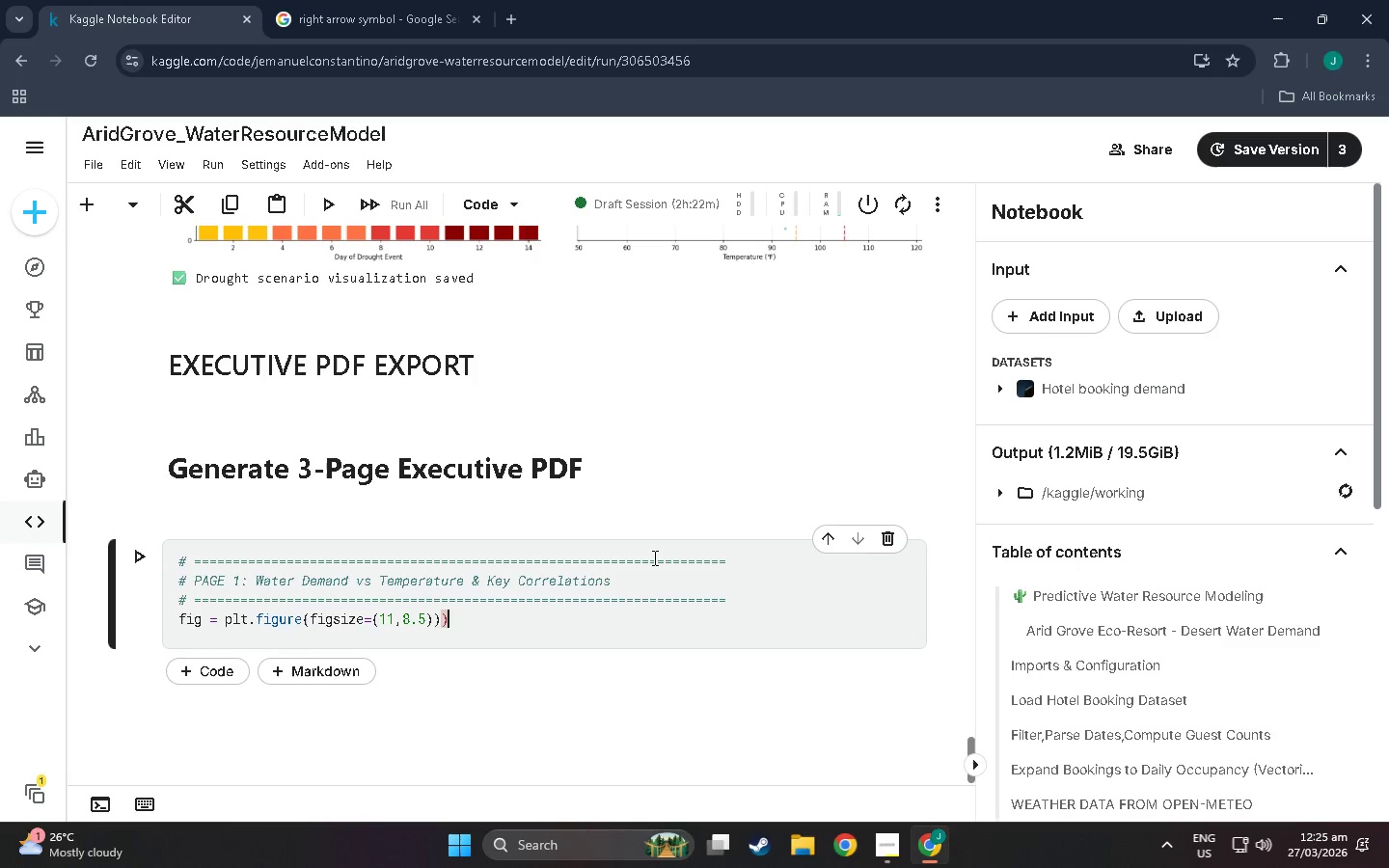 
key(Backspace)
 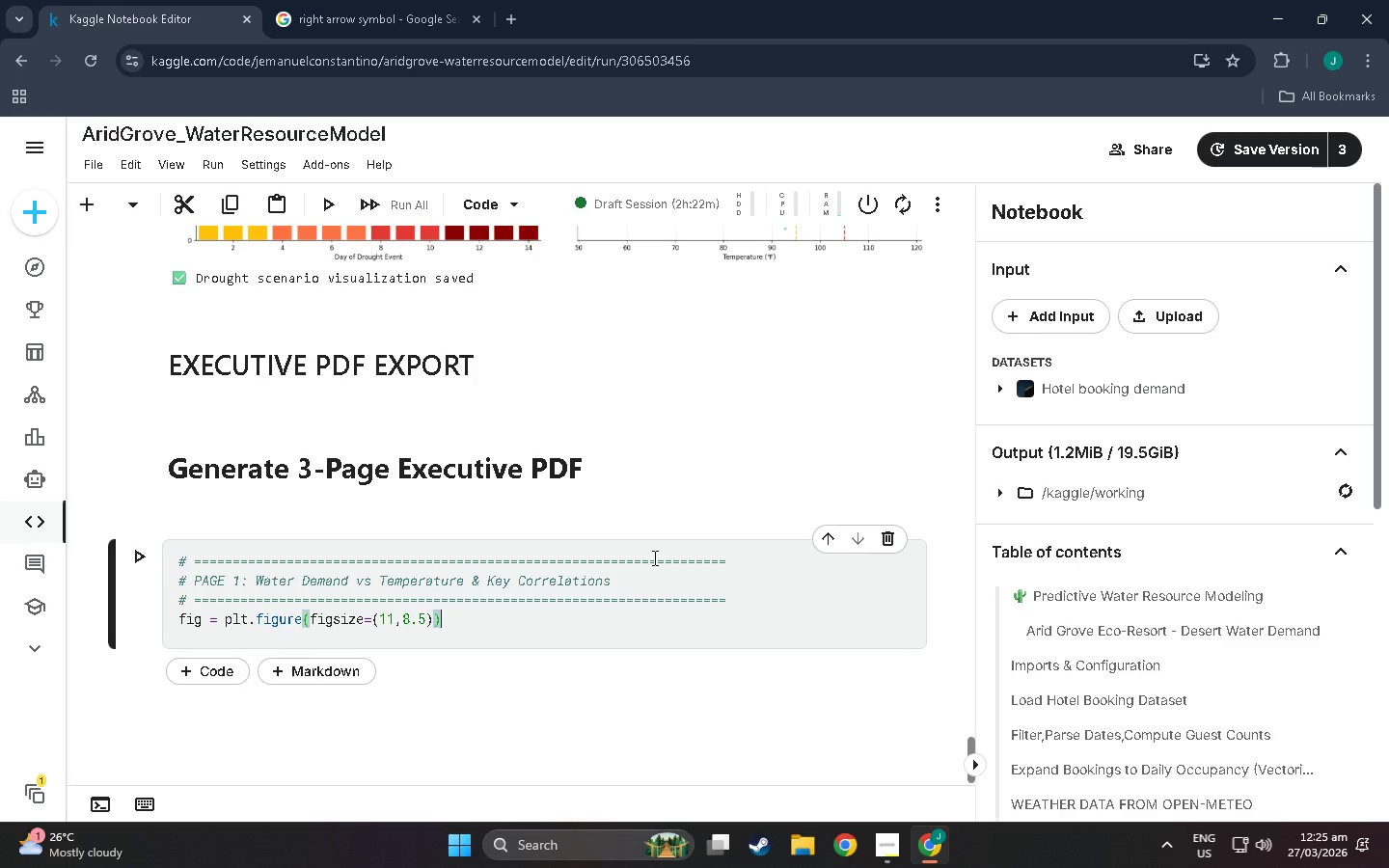 
key(Enter)
 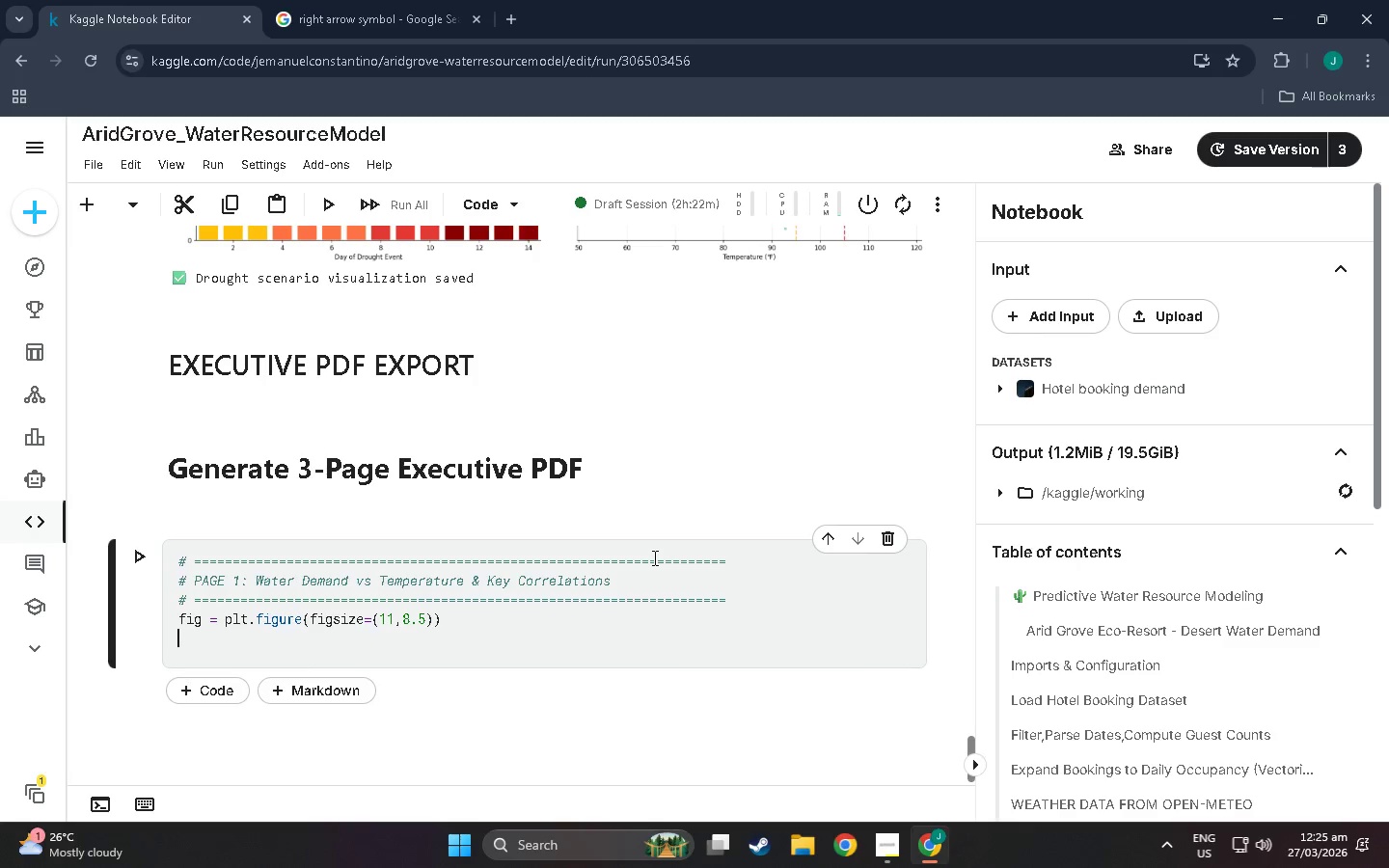 
type(fog)
key(Backspace)
key(Backspace)
type(ig.patch.set_facecolor(C['lo)
key(Backspace)
type(ight)
 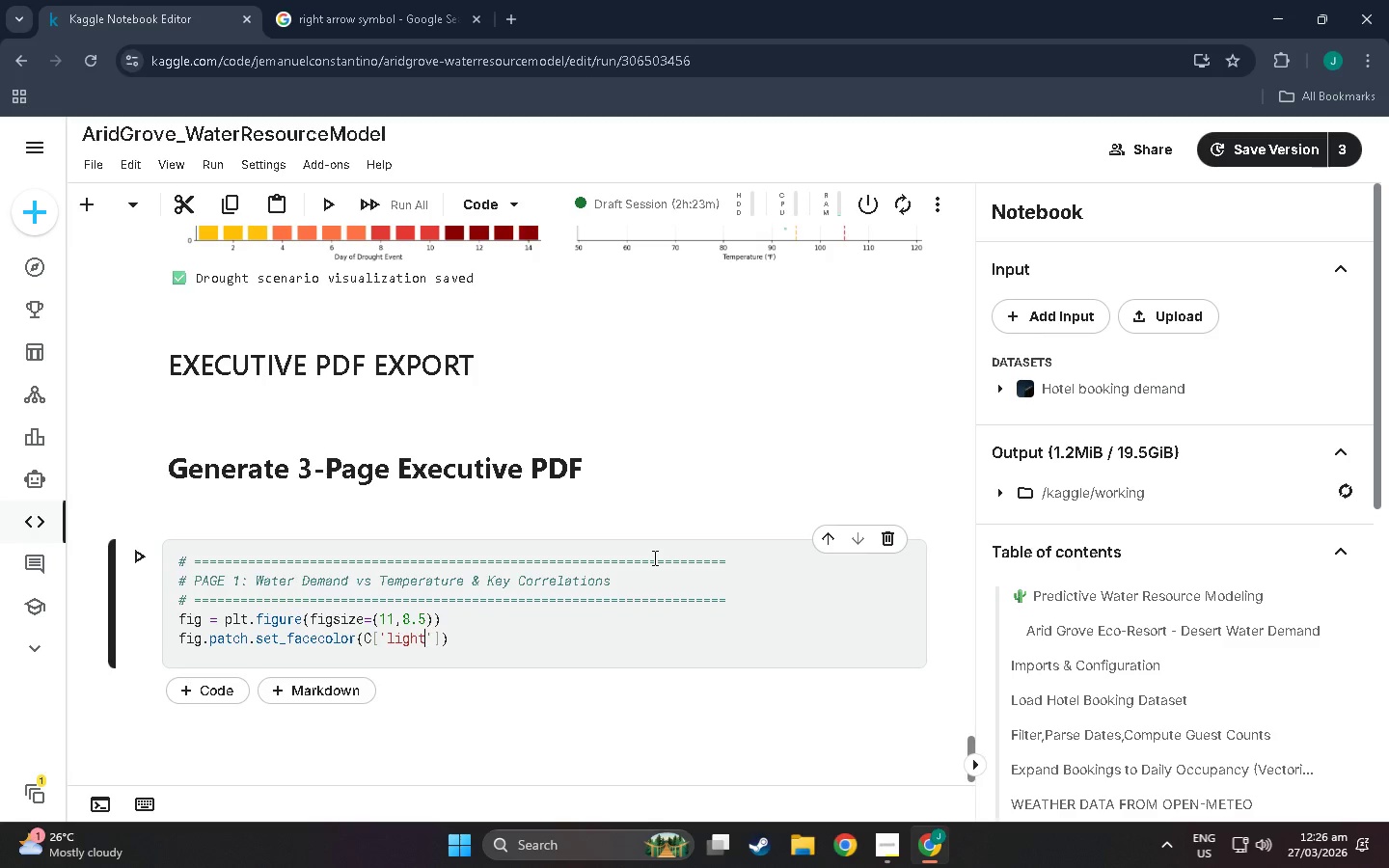 
key(ArrowRight)
 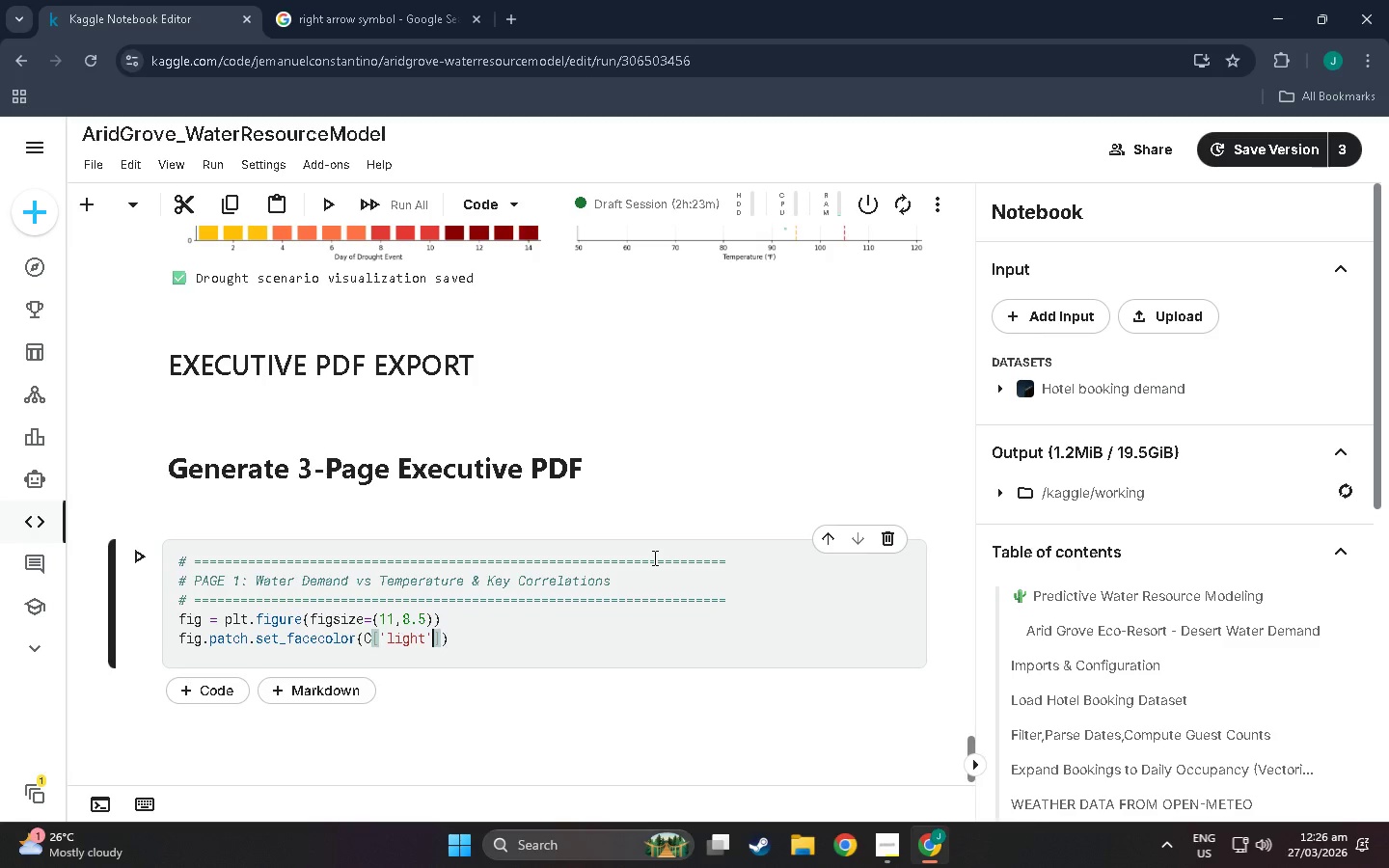 
key(ArrowRight)
 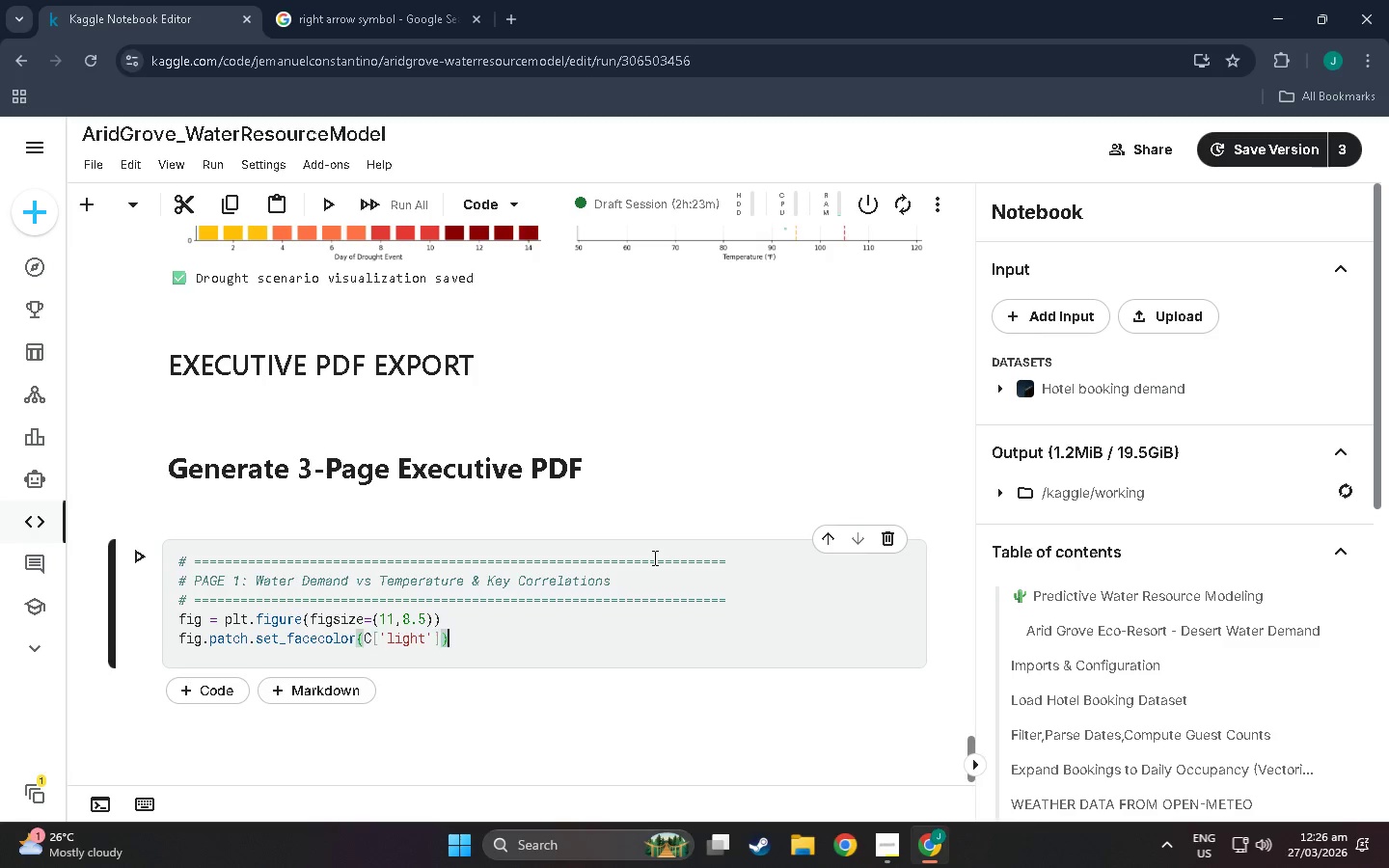 
key(ArrowRight)
 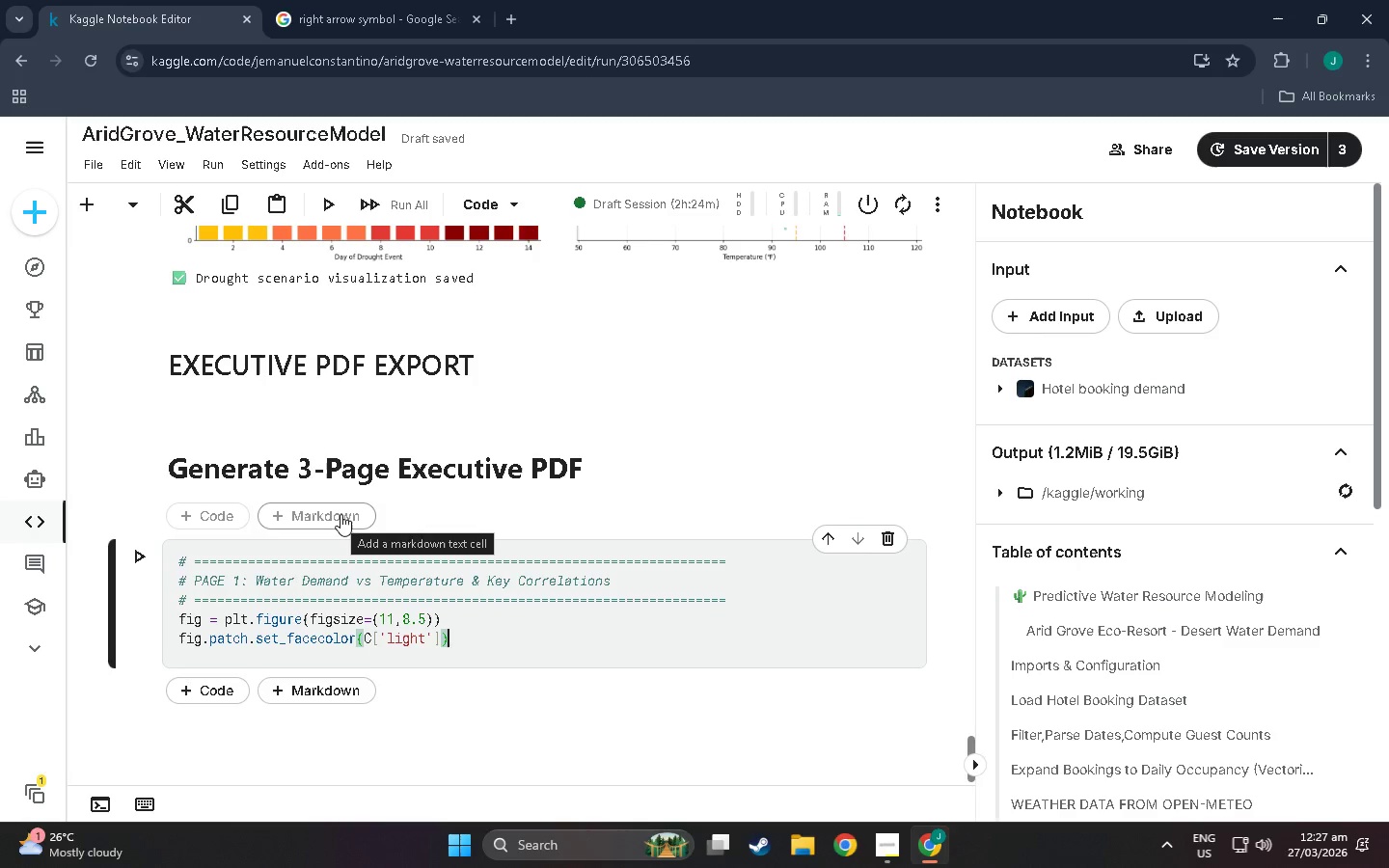 
wait(61.69)
 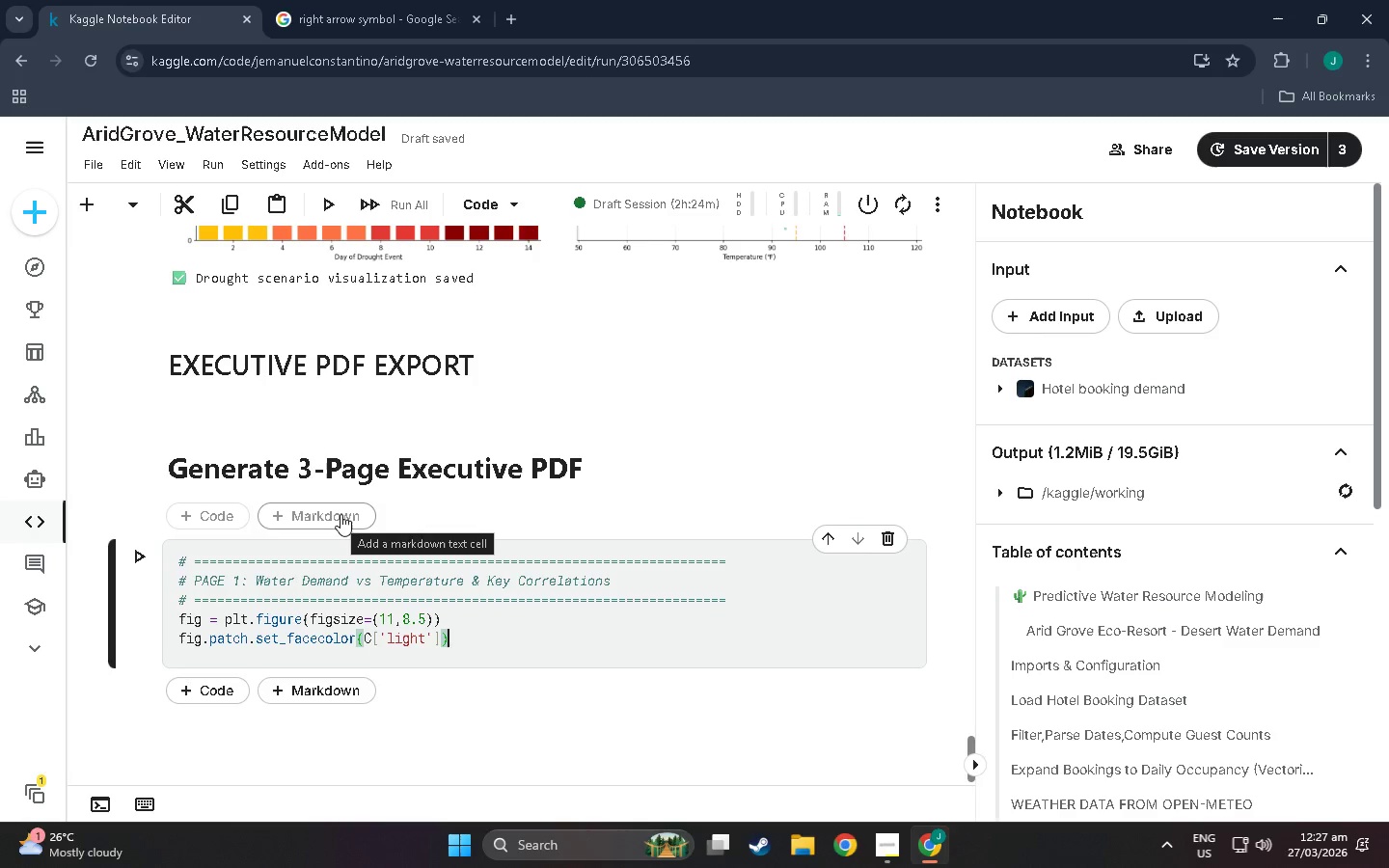 
left_click([475, 644])
 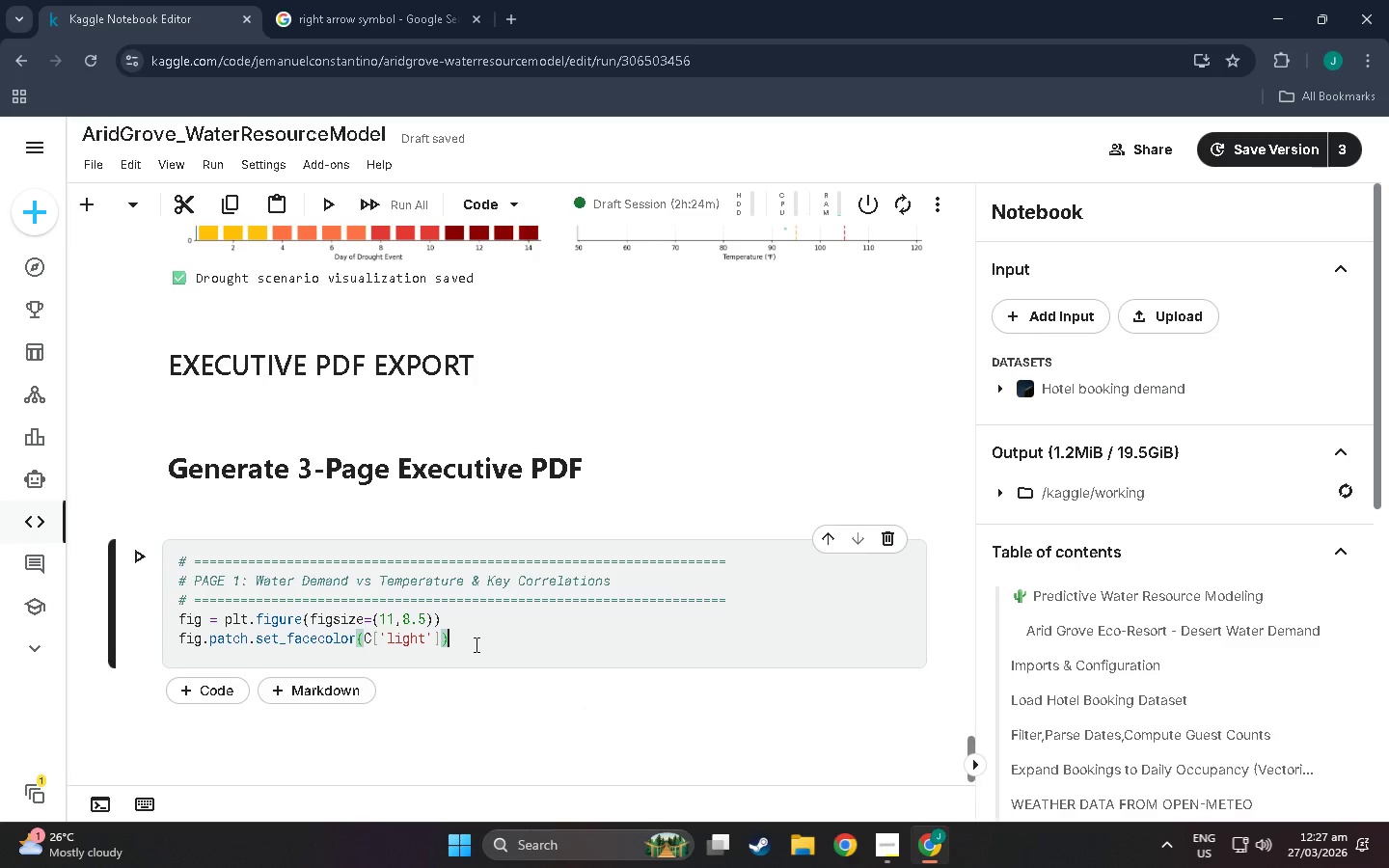 
key(NumpadEnter)
type(gs -)
key(Backspace)
type(= g)
key(Backspace)
type(Grid )
key(Backspace)
type(s)
key(Backspace)
type(Spec(2, 3, figure=fig,)
 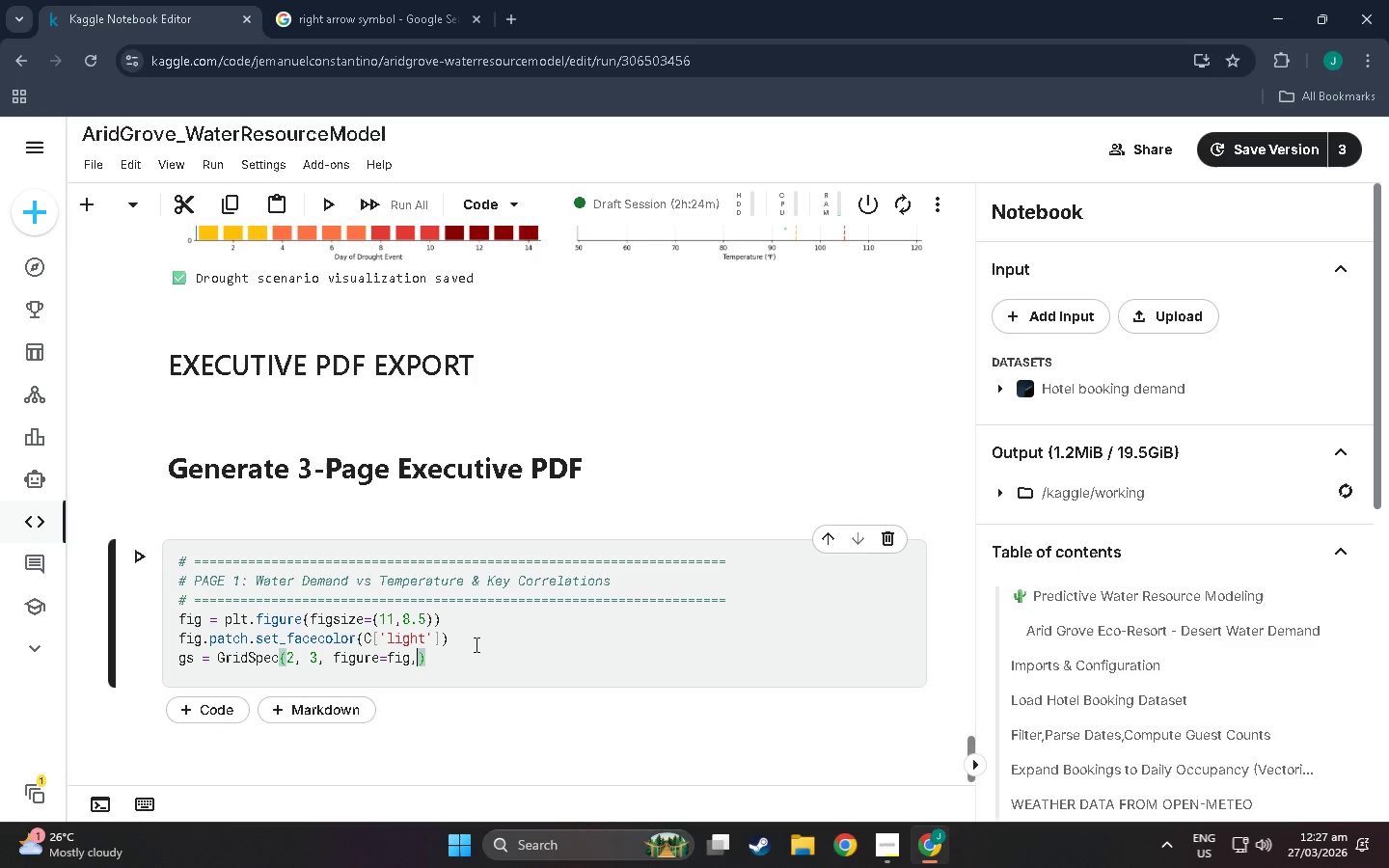 
key(Enter)
 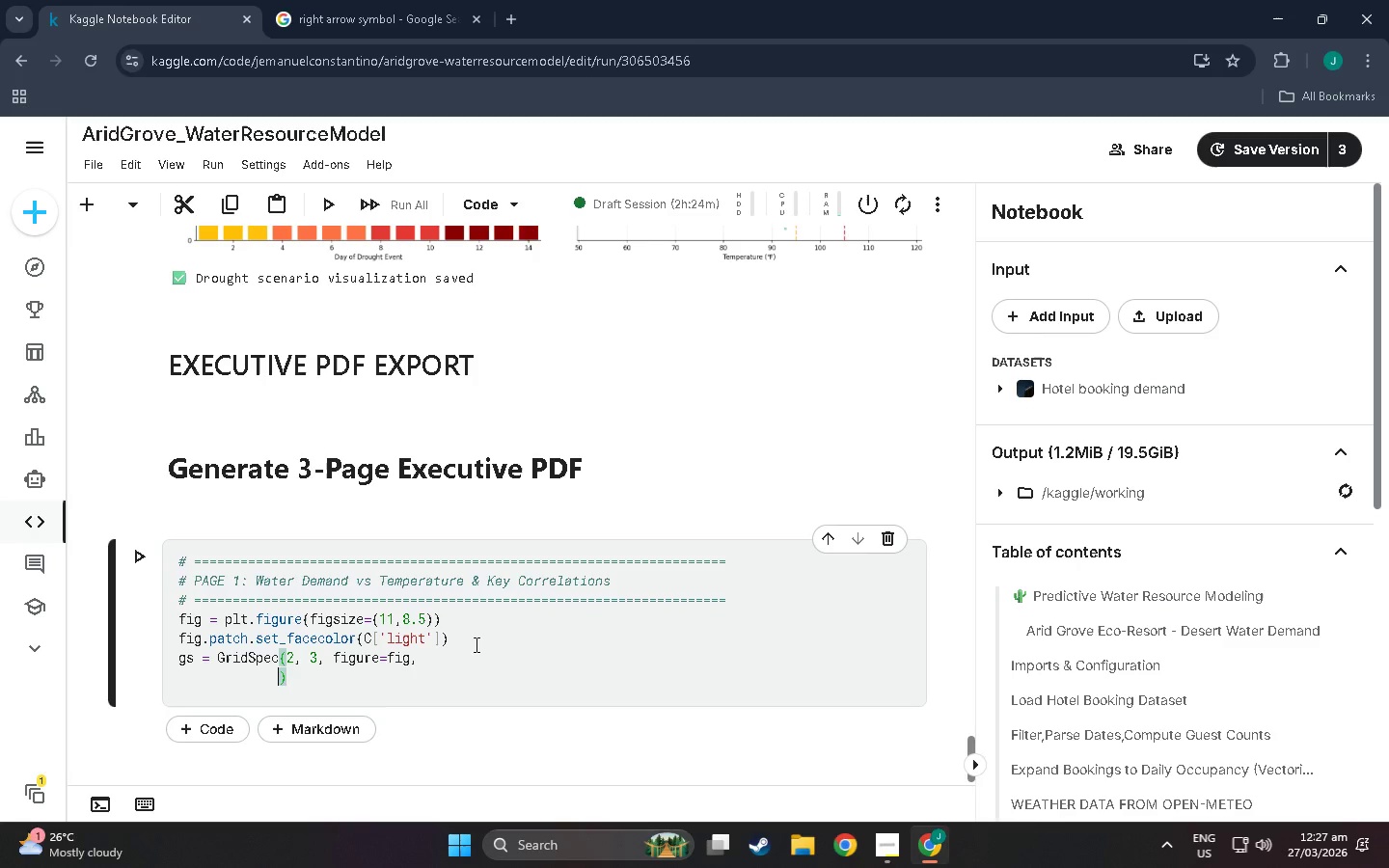 
type(top)
 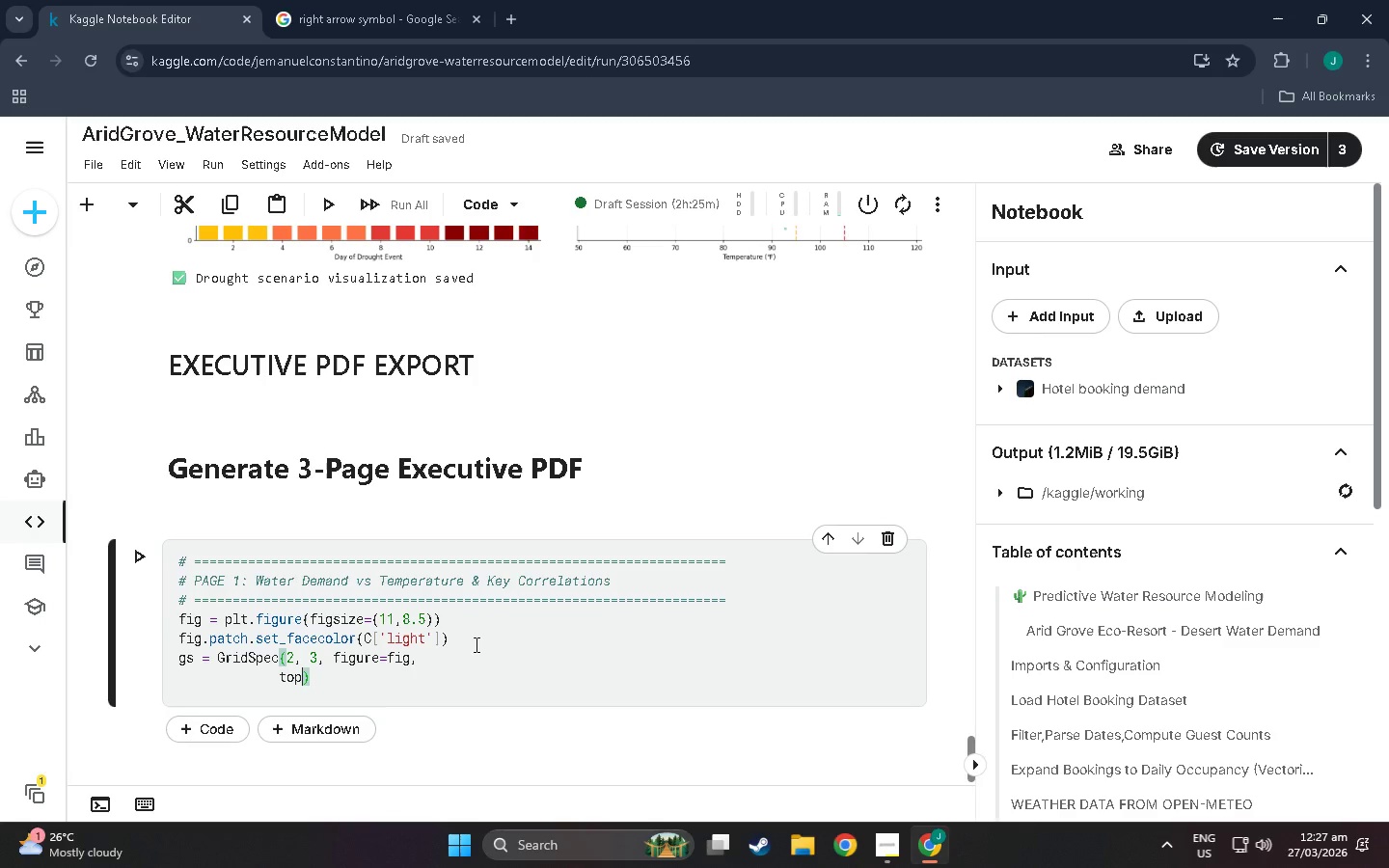 
wait(5.91)
 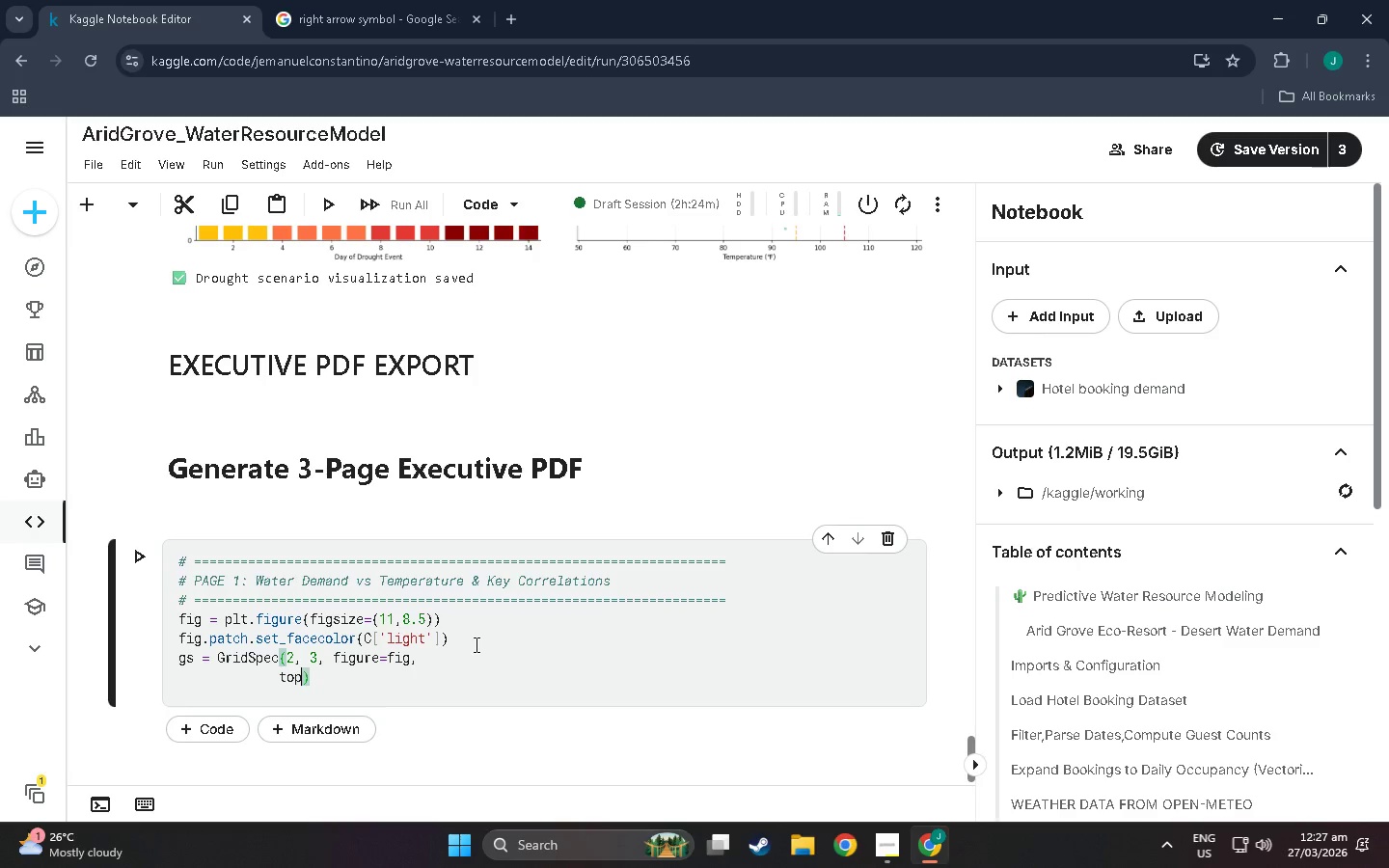 
type(=0.84, bottom=0.08, left=0.08, right=0.96)
 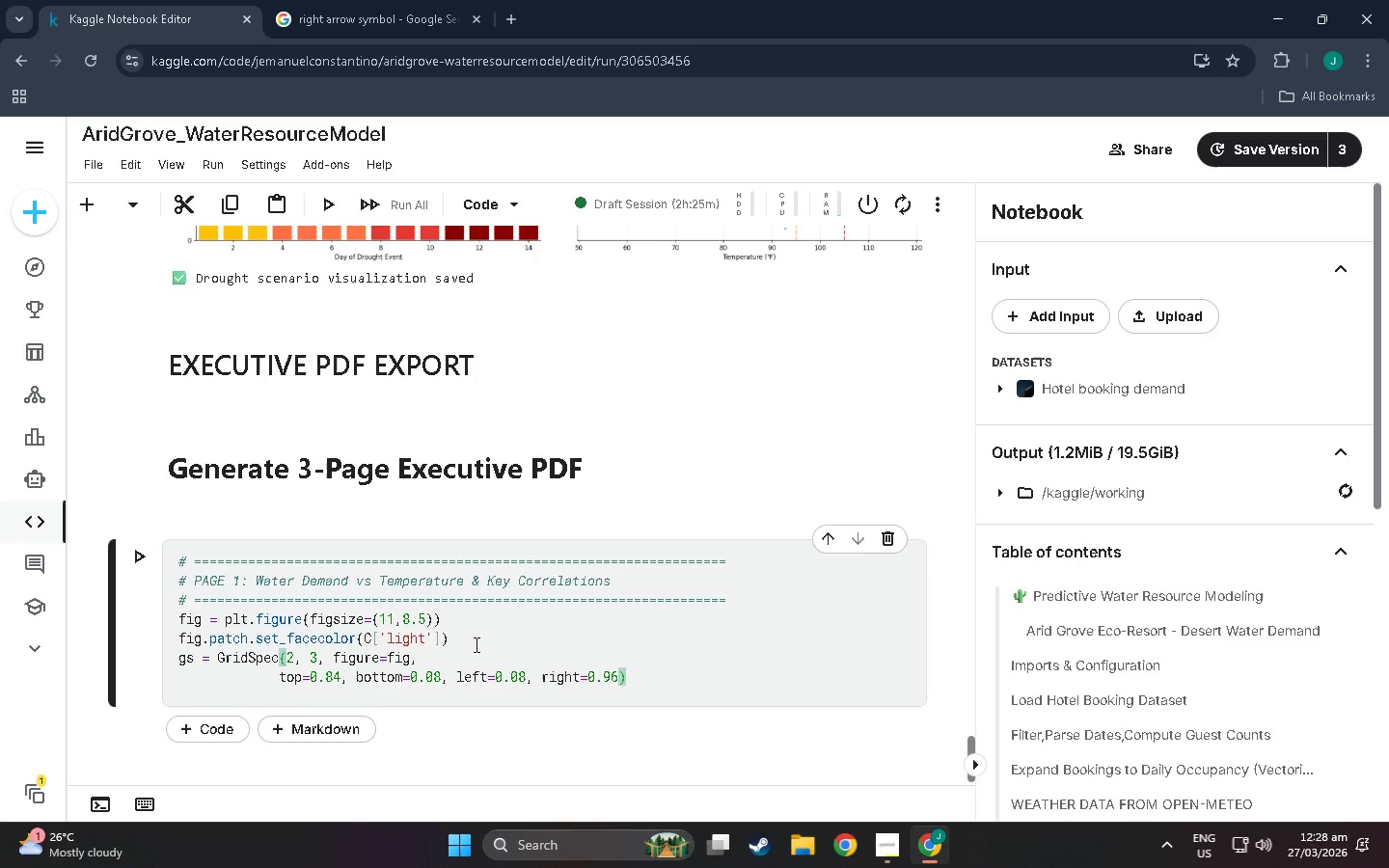 
key(ArrowRight)
 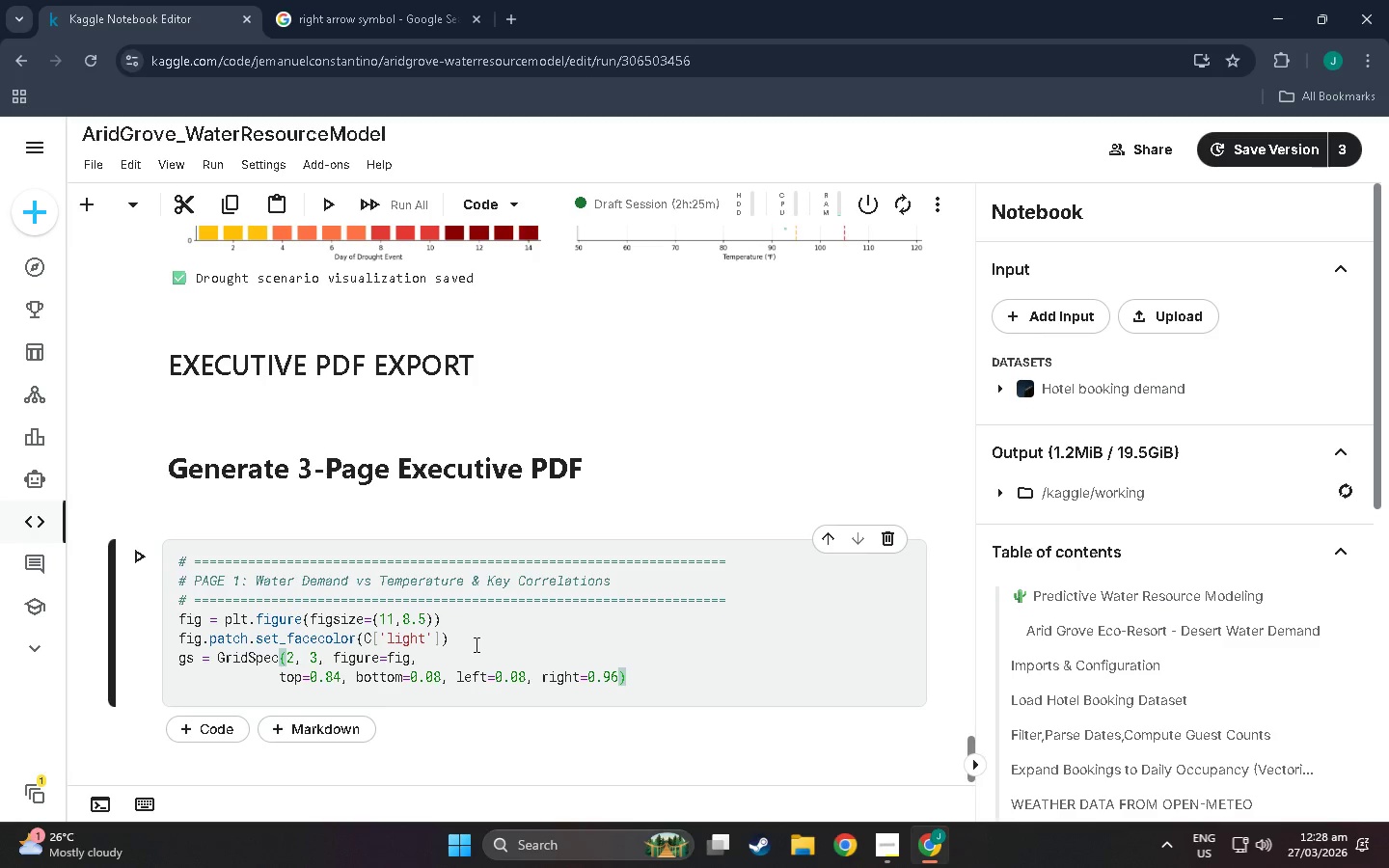 
key(Enter)
 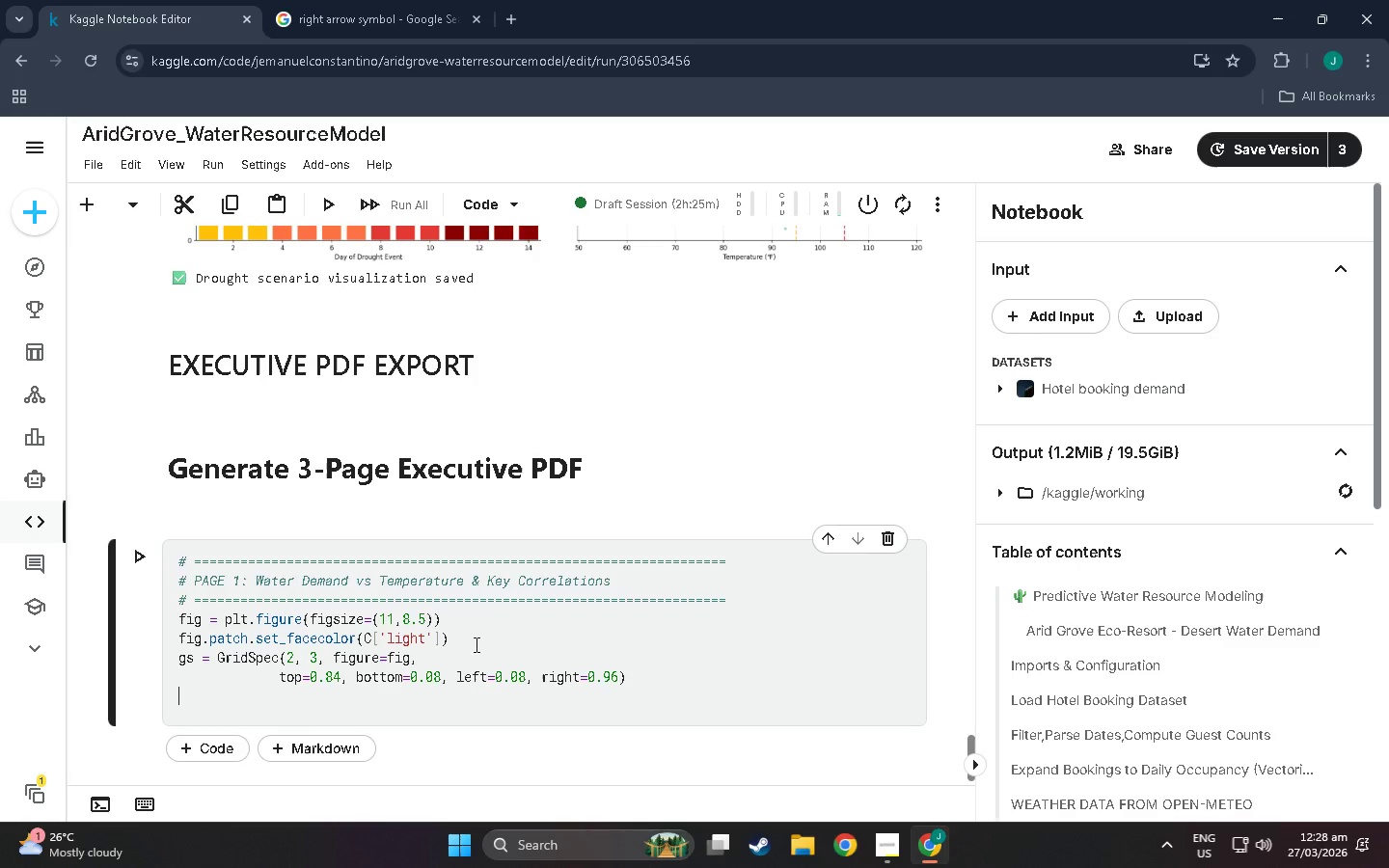 
key(Enter)
 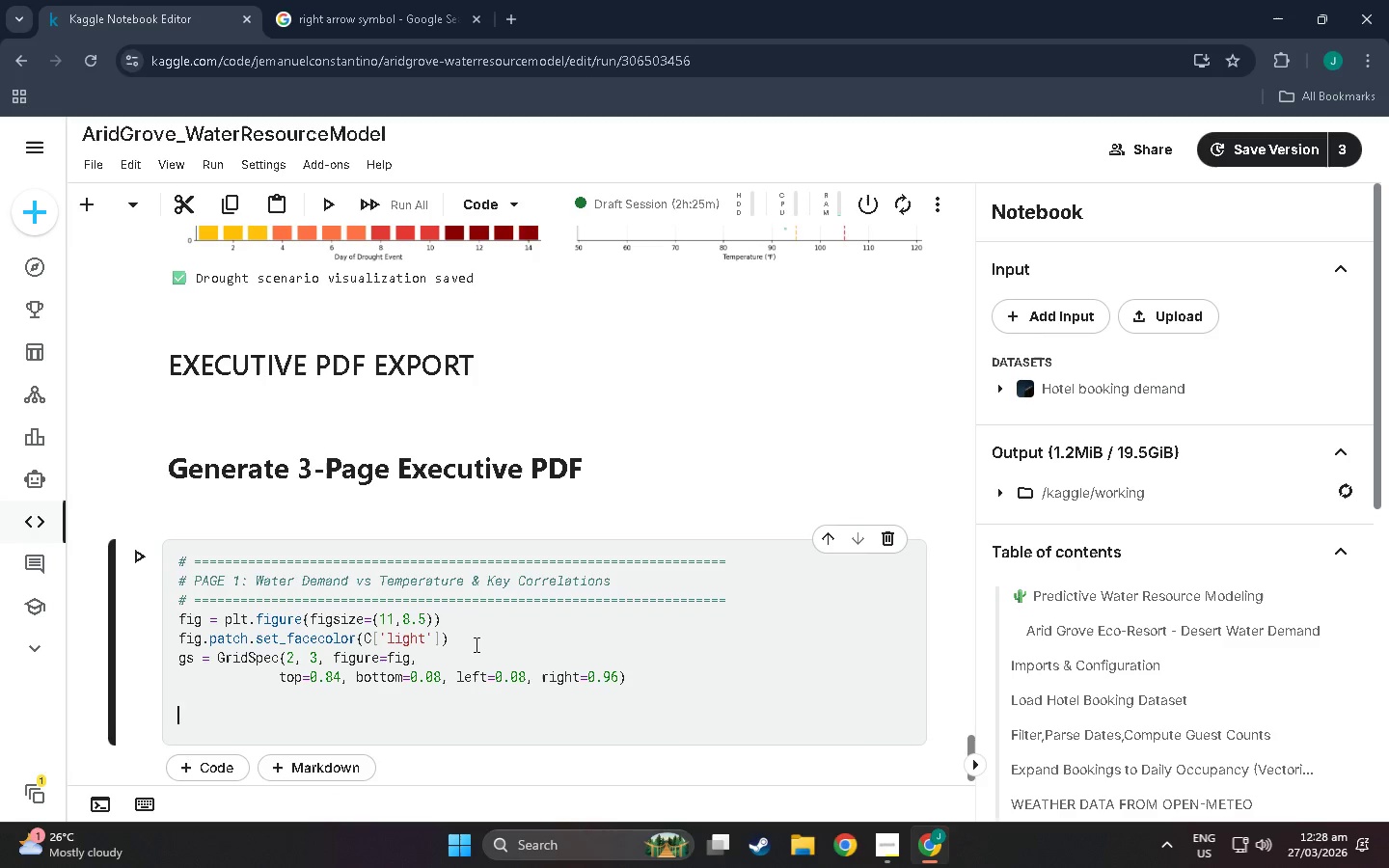 
key(Backspace)
 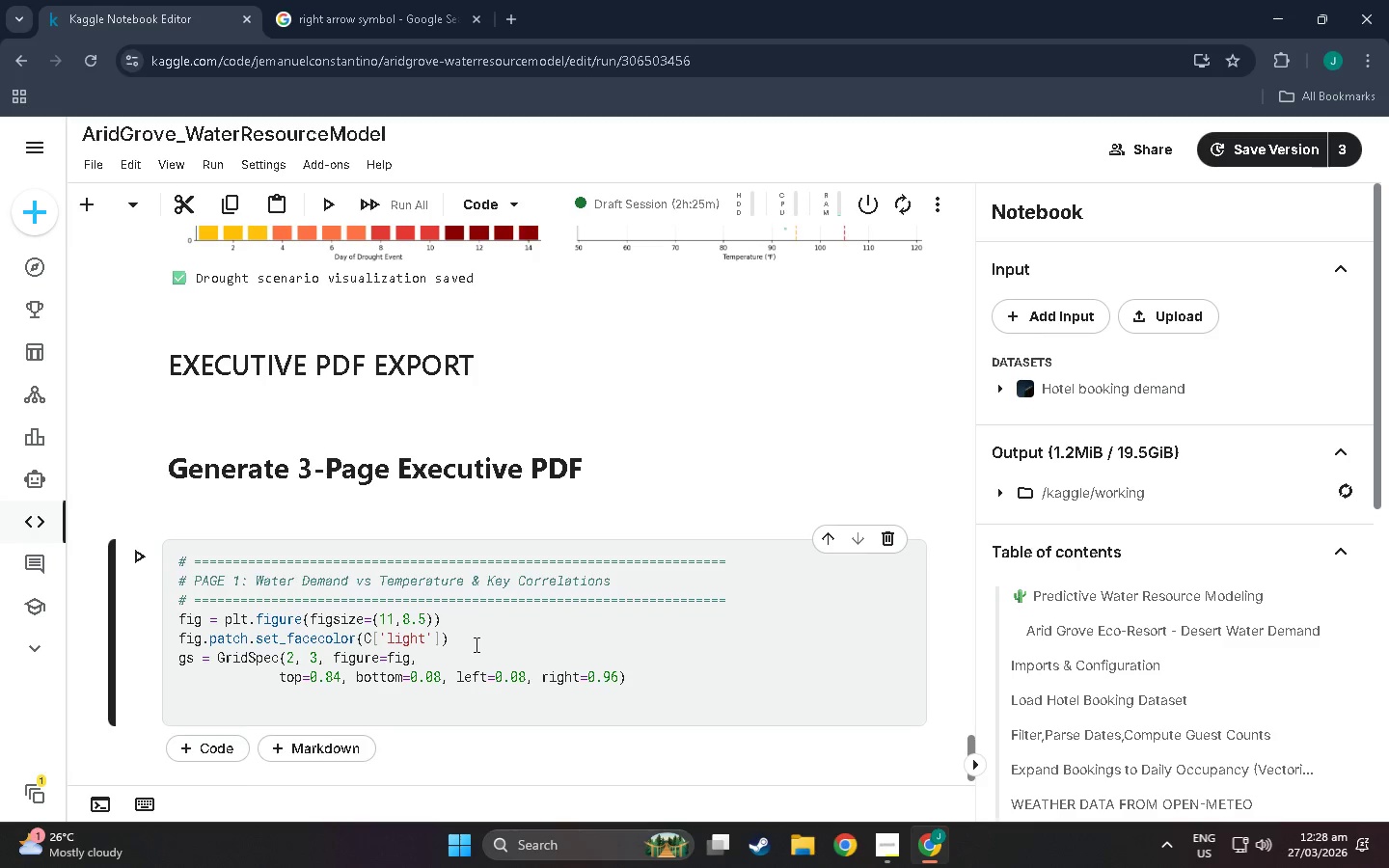 
key(Enter)
 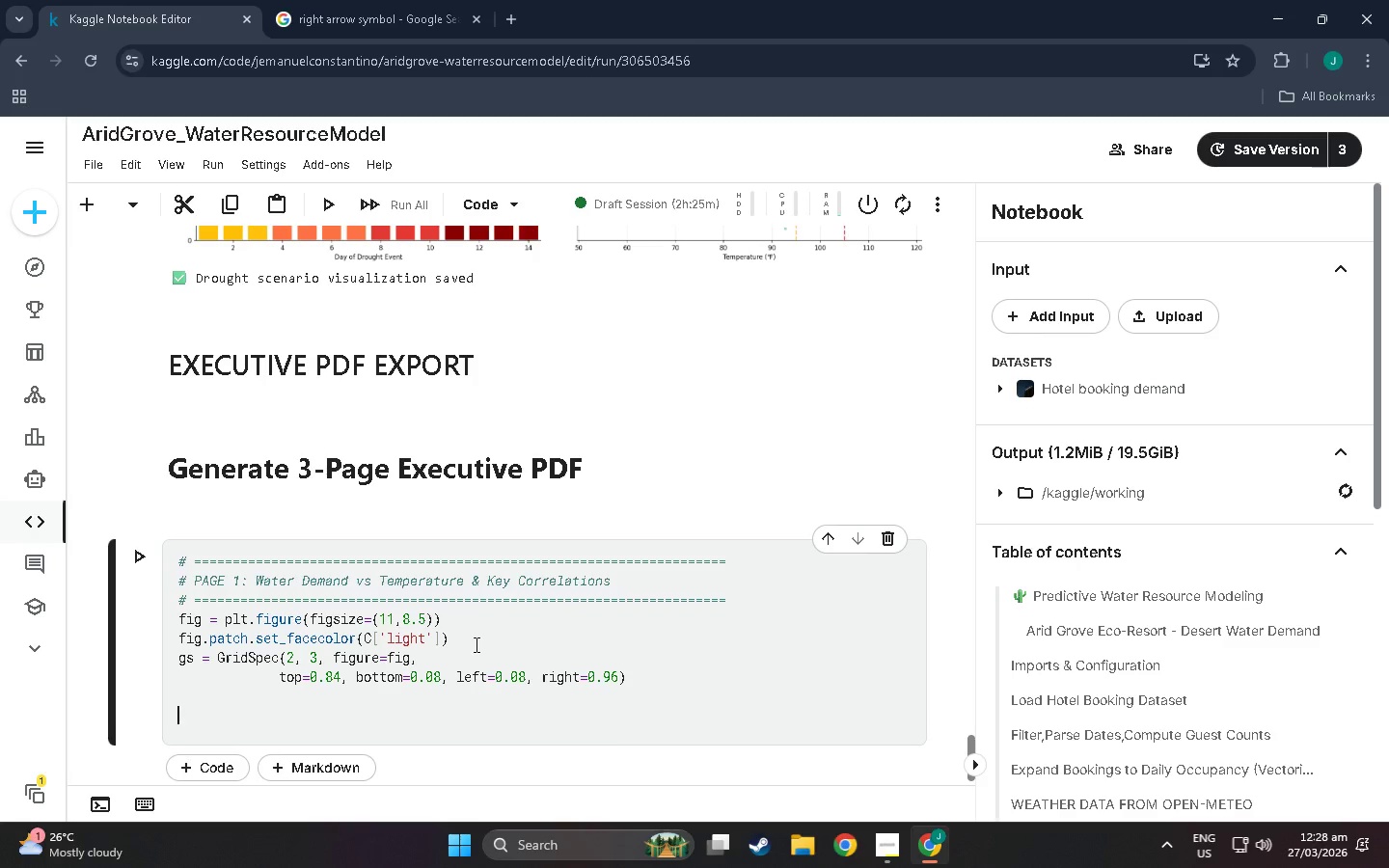 
type(fig.text(0.5, 0.95)
key(Backspace)
type(6, 'ARID GER)
key(Backspace)
key(Backspace)
type(ROVE ECOI)
key(Backspace)
type(=)
key(Backspace)
type(_)
key(Backspace)
type(+)
key(Backspace)
type(+)
key(Backspace)
type(=)
key(Backspace)
type(_)RESORT)
 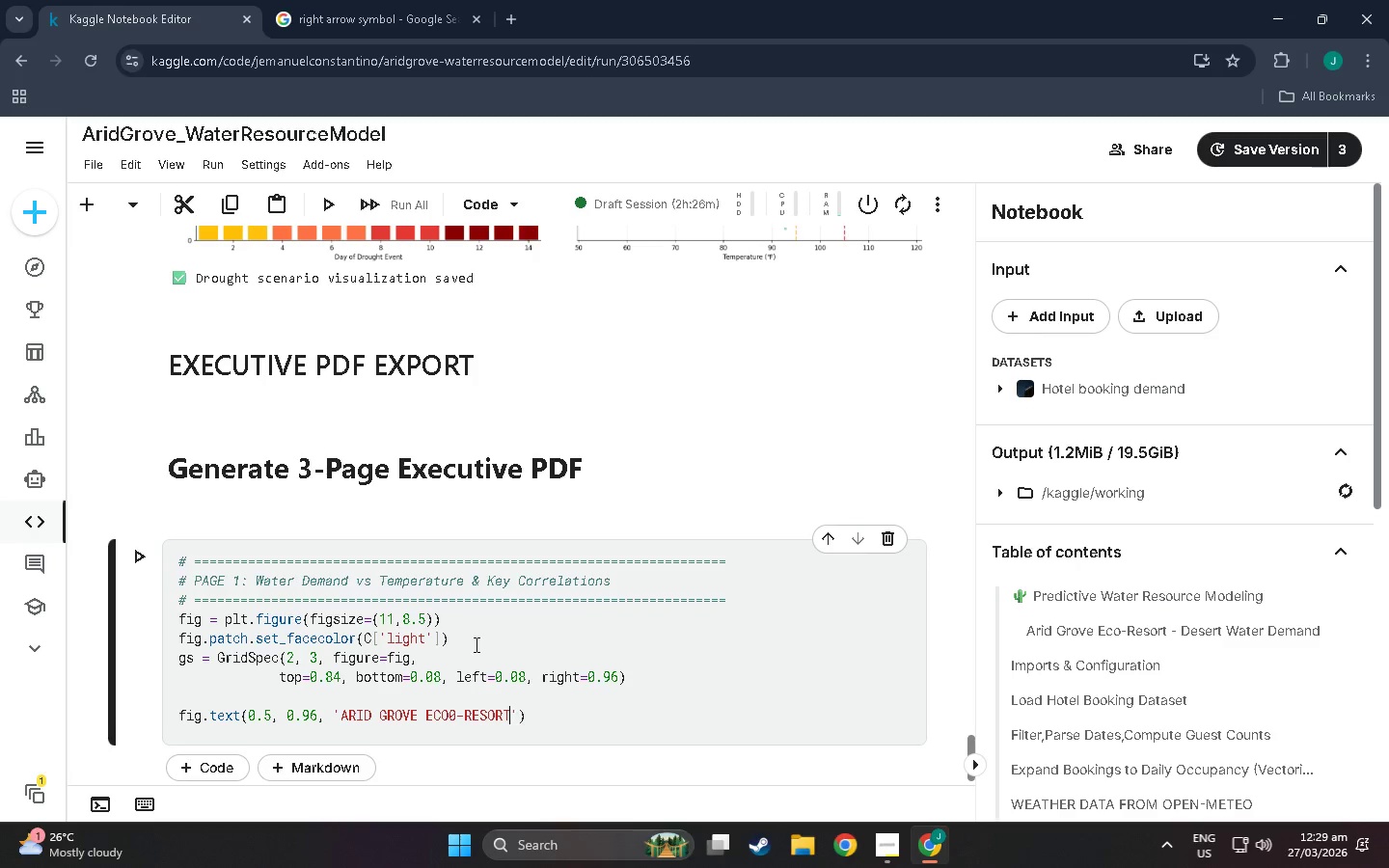 
key(ArrowRight)
 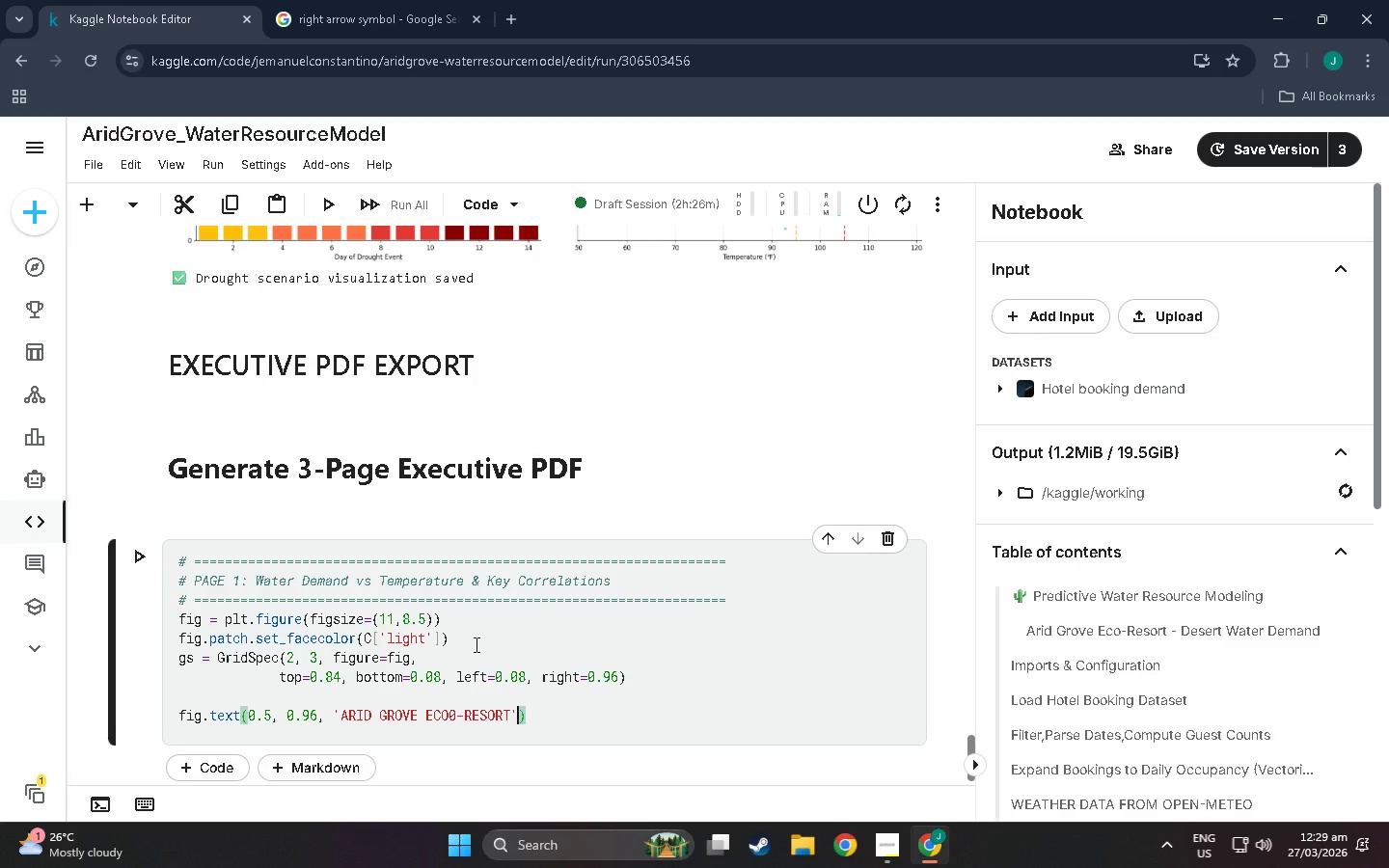 
type(, ha'center')
 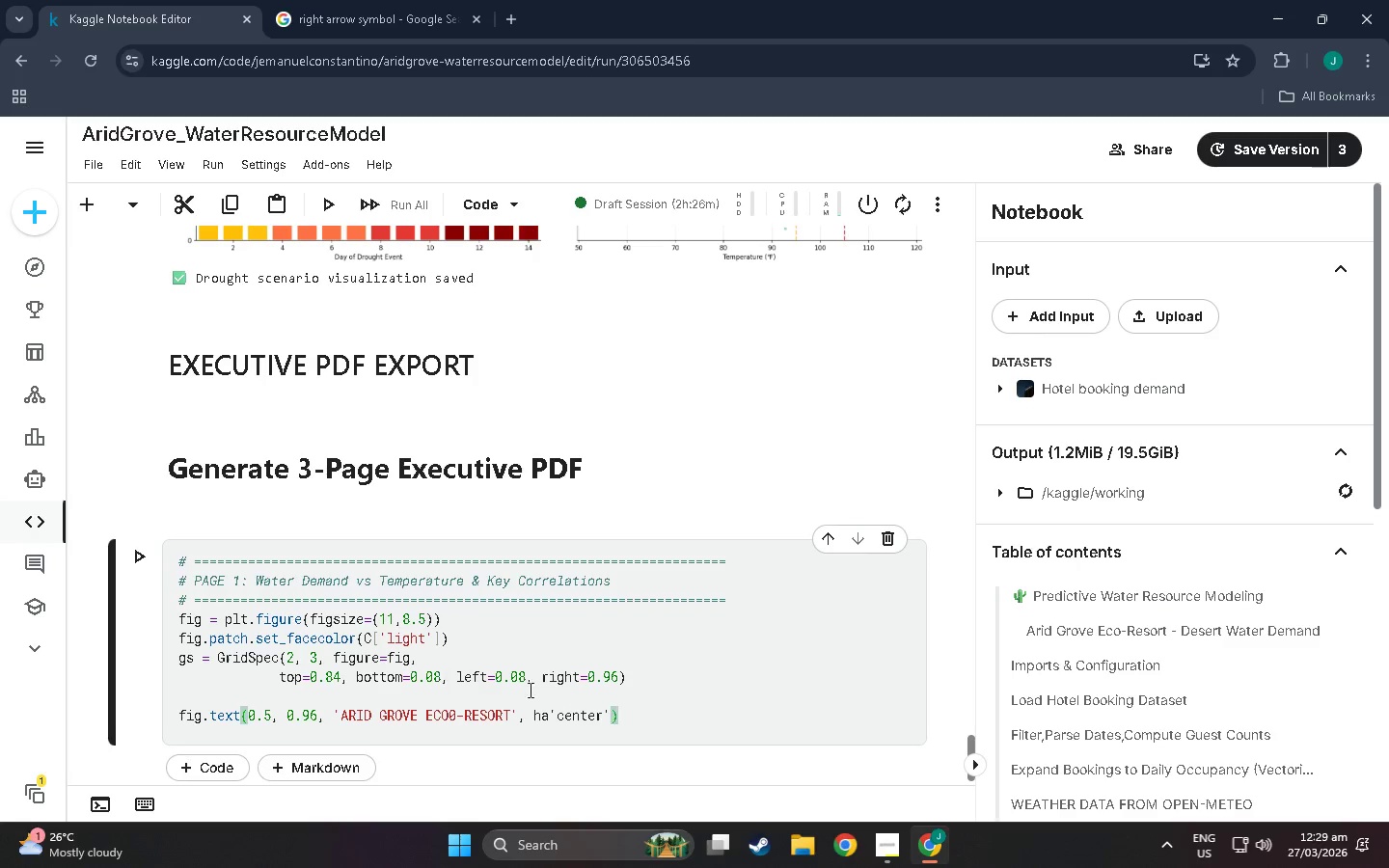 
left_click([552, 720])
 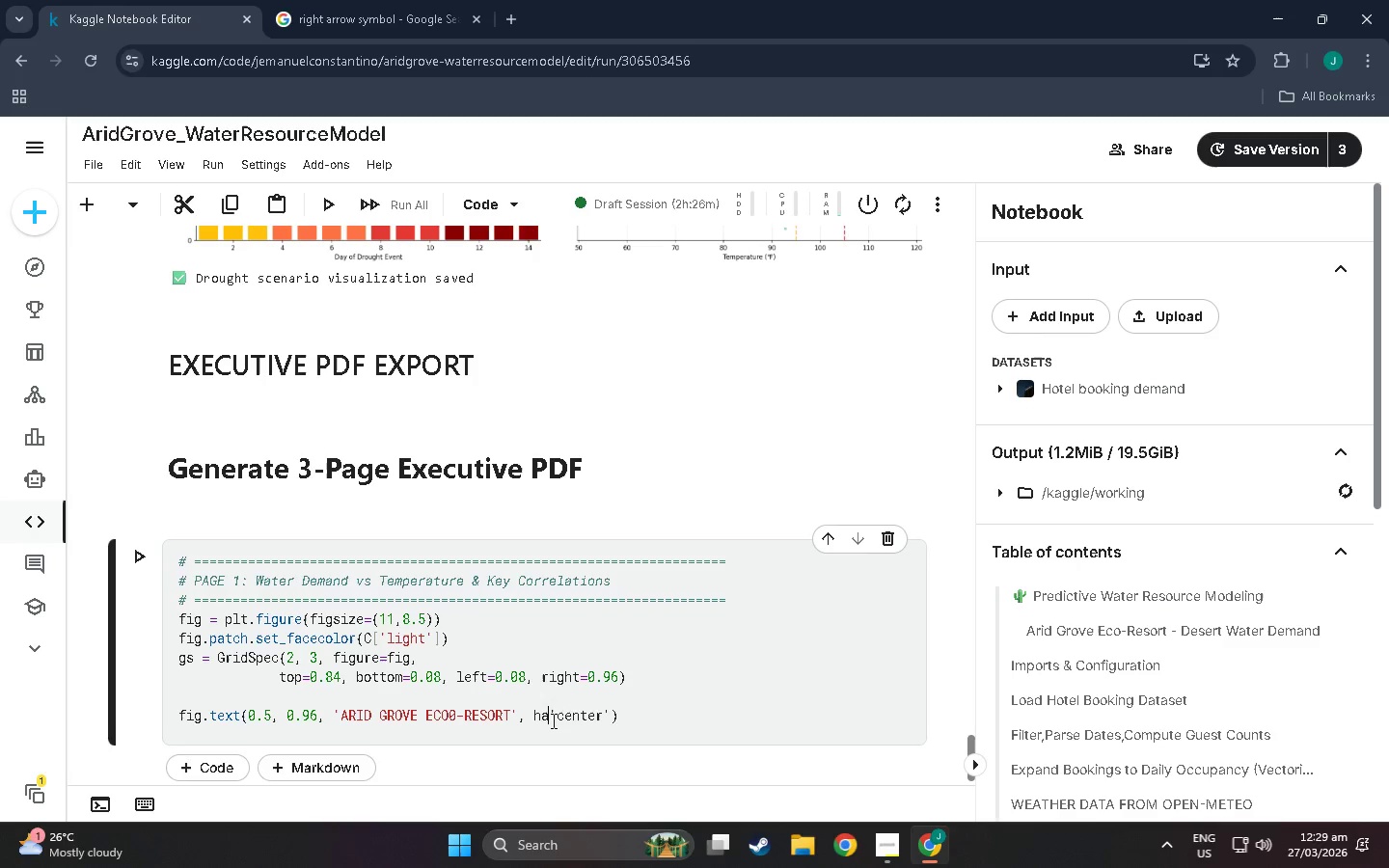 
key(Equal)
 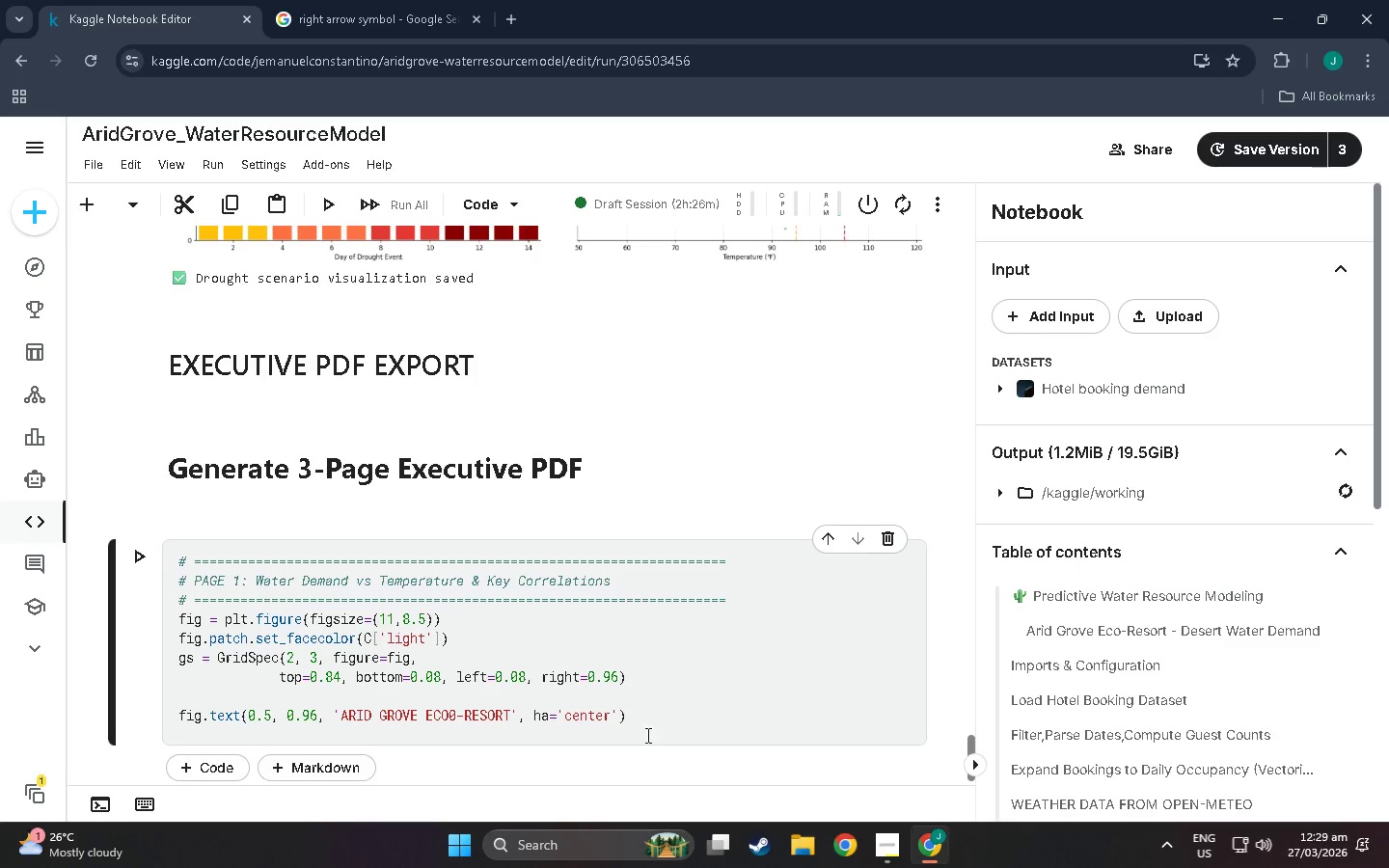 
left_click([640, 712])
 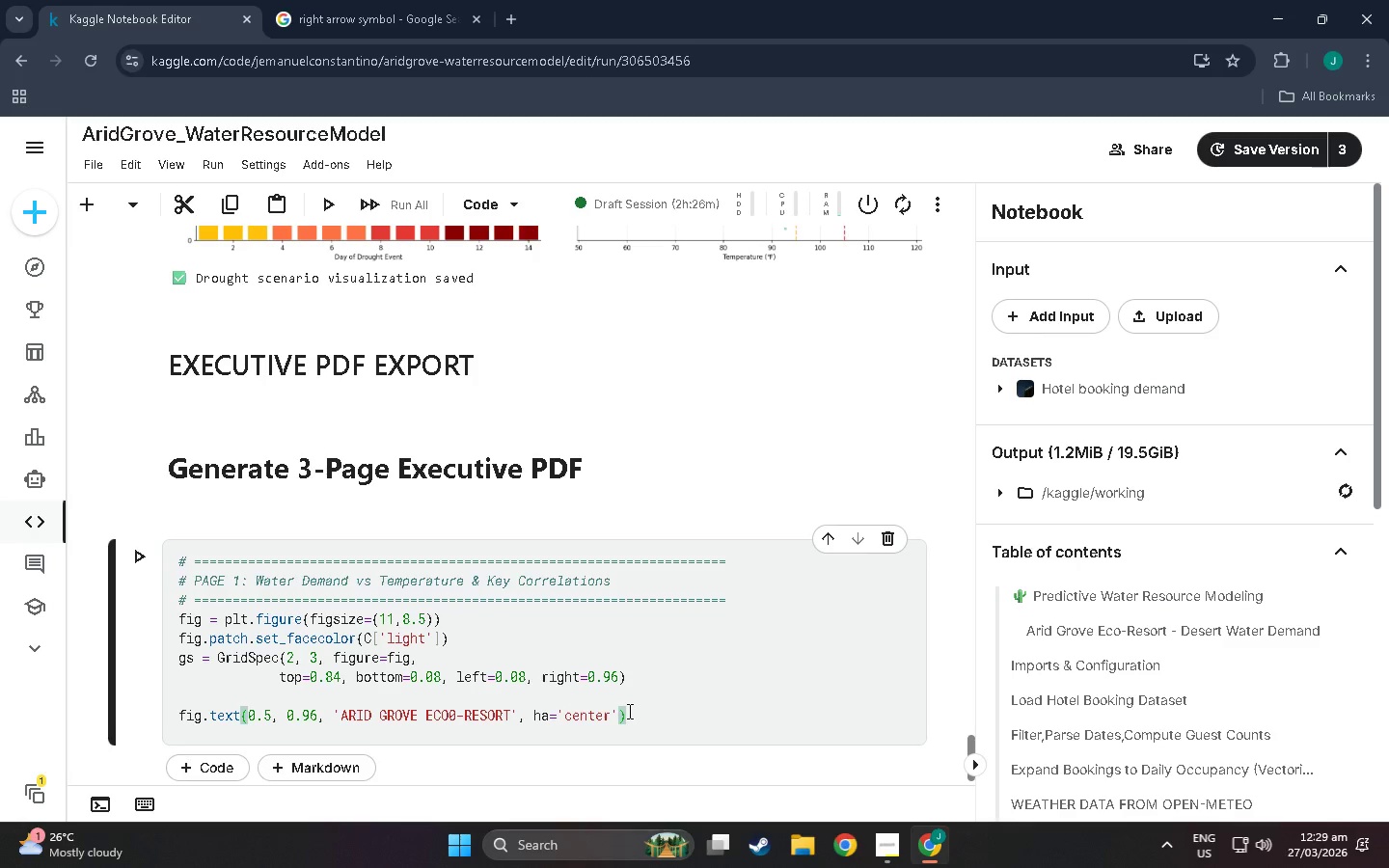 
left_click([628, 711])
 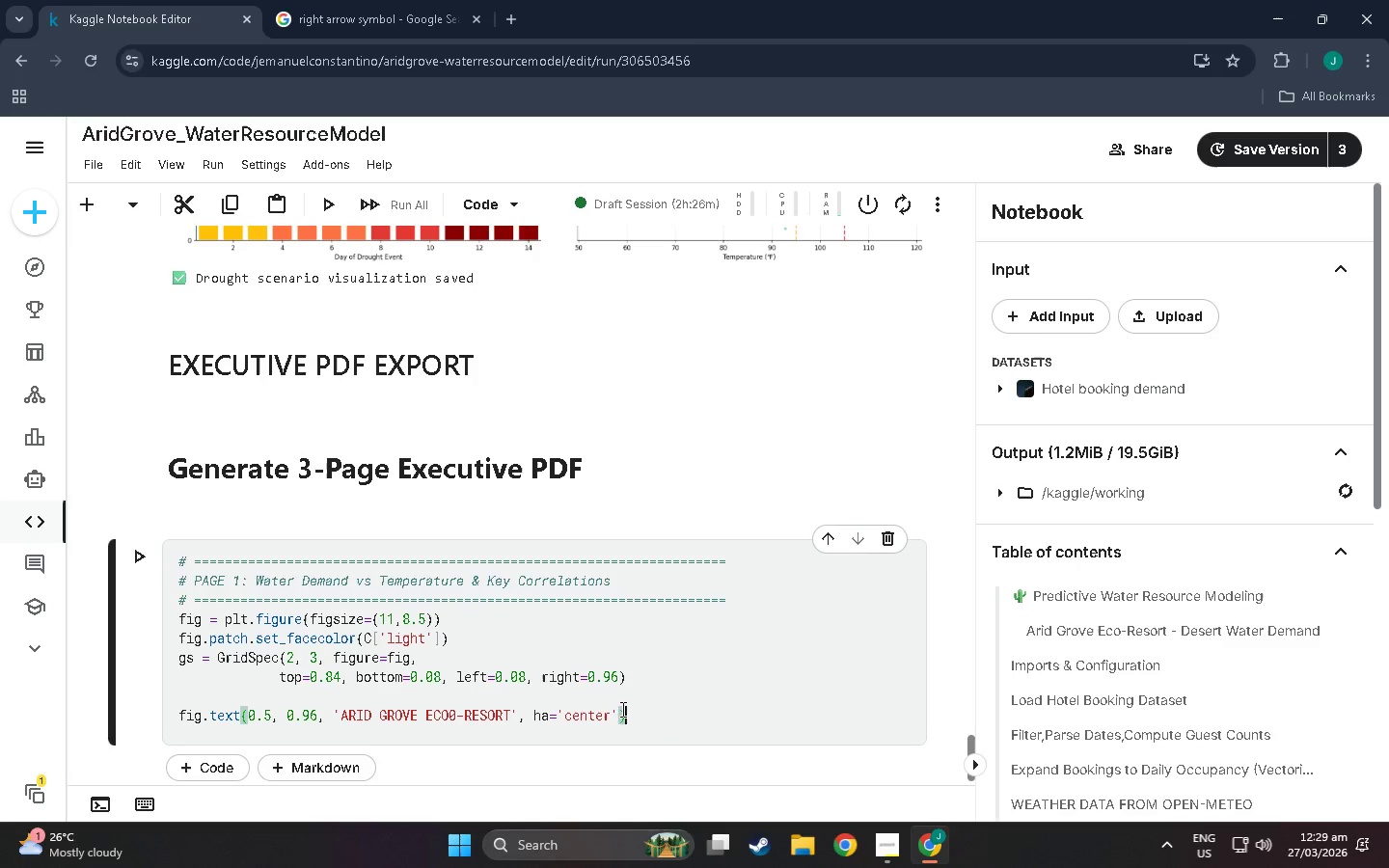 
left_click([616, 709])
 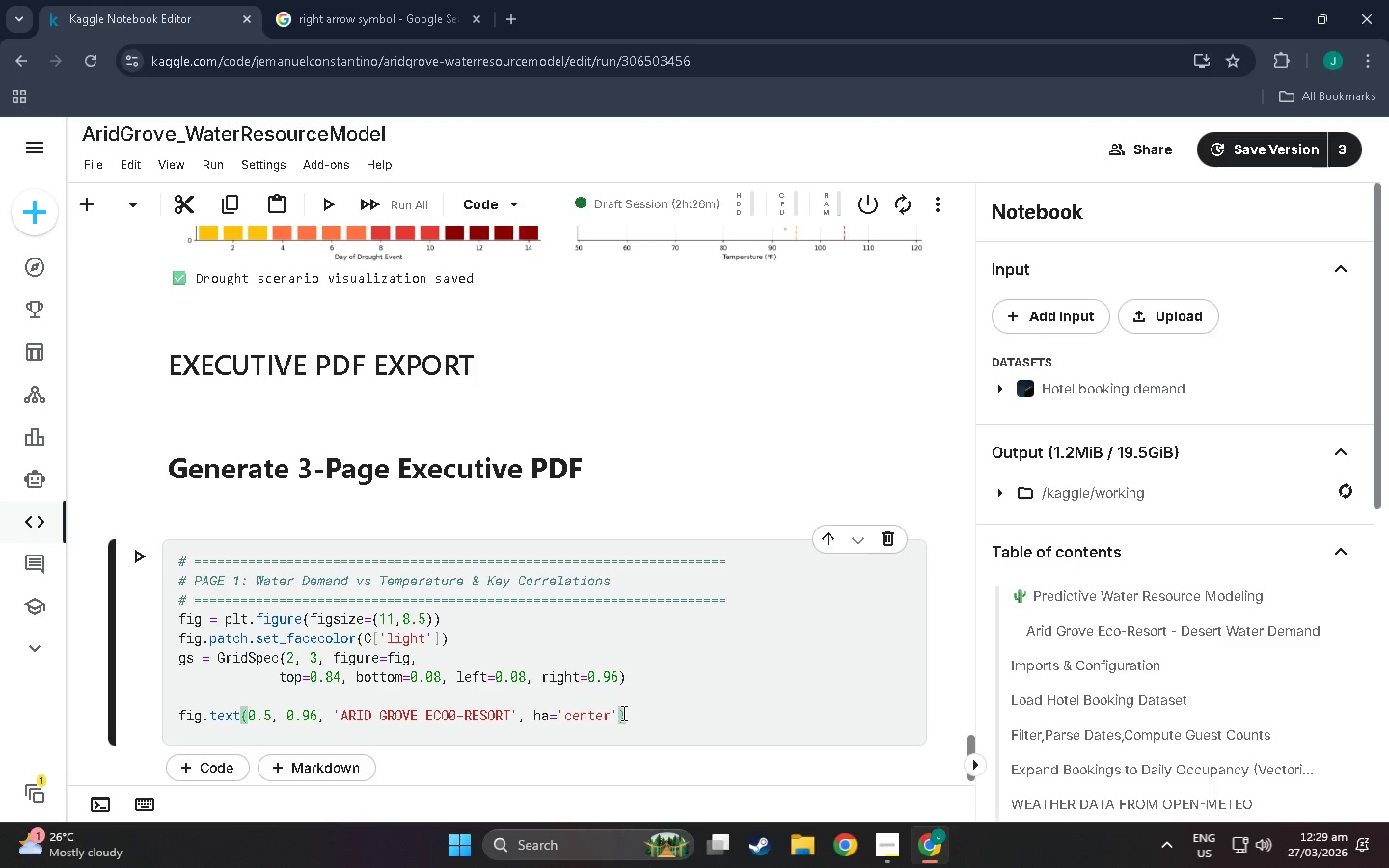 
key(Comma)
 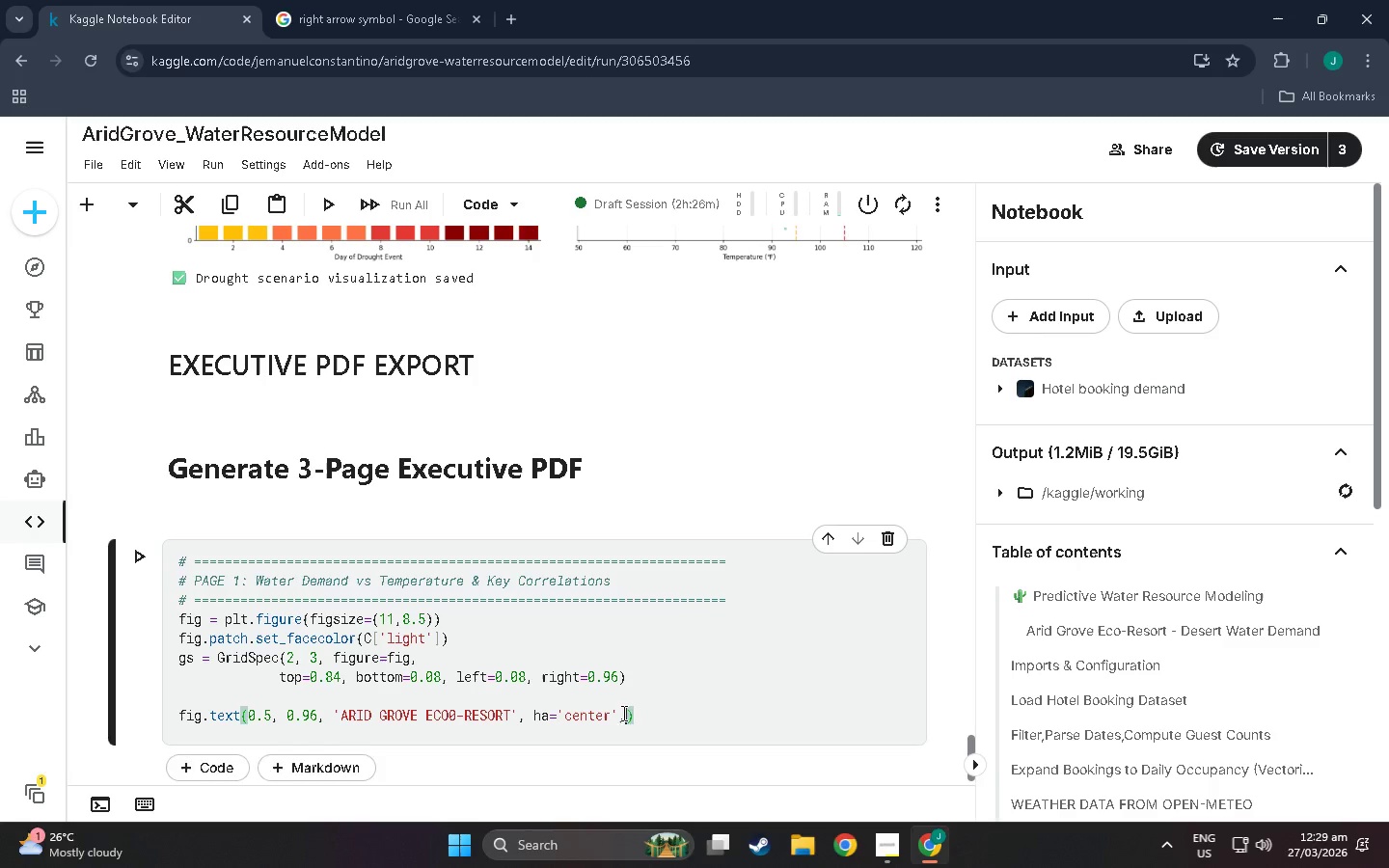 
key(NumpadEnter)
 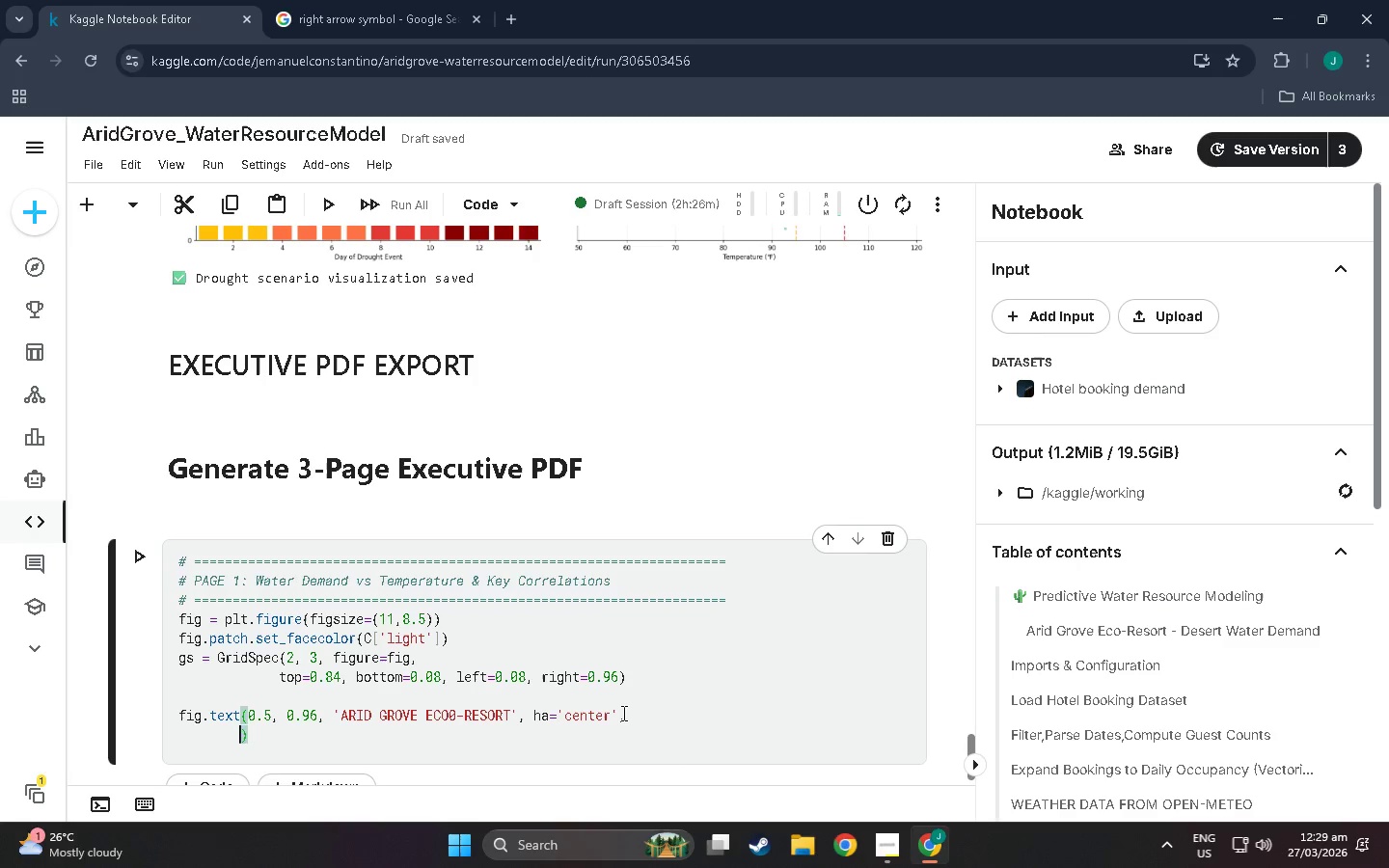 
wait(11.45)
 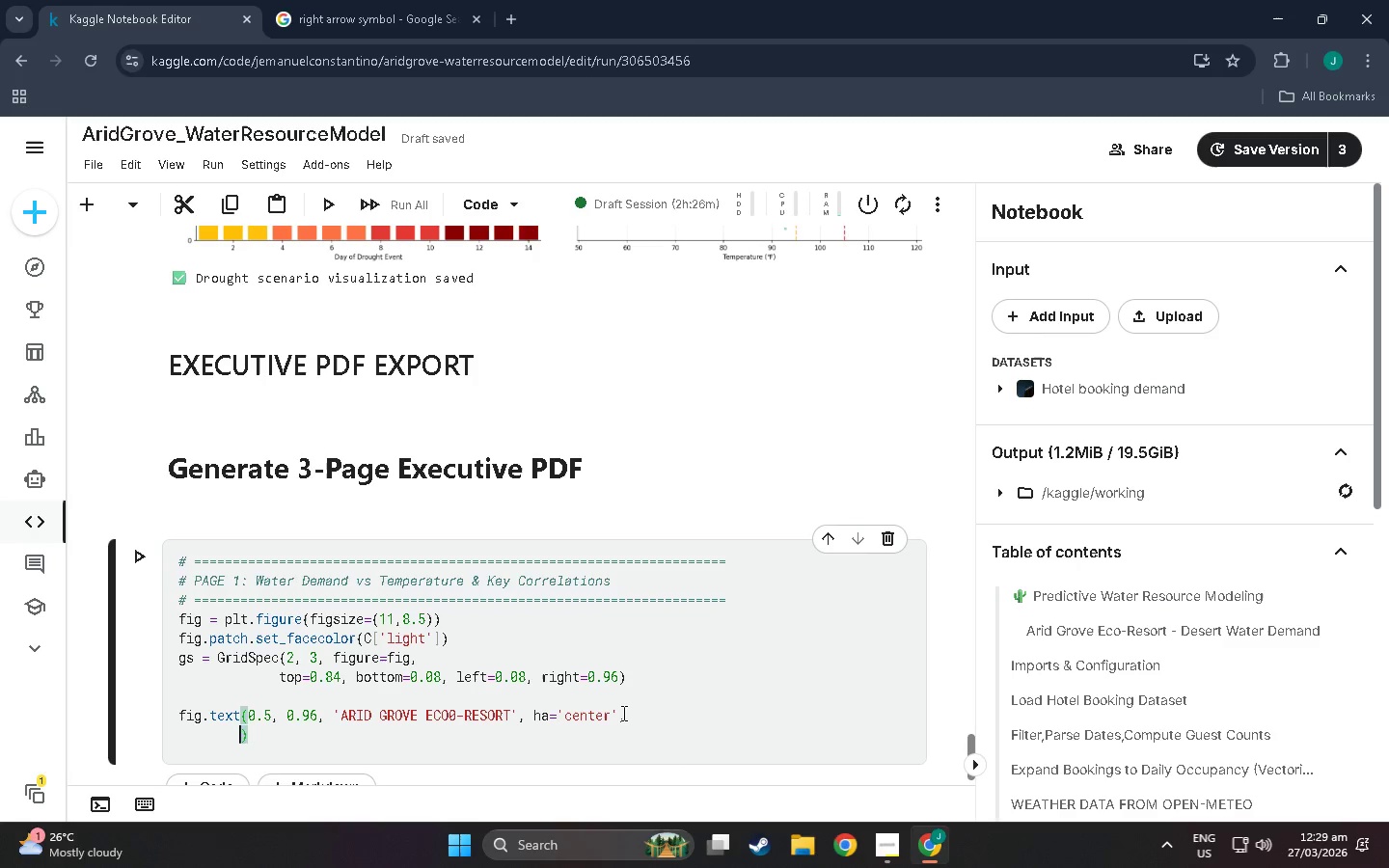 
type(fontsize-=)
key(Backspace)
key(Backspace)
type(=20,.)
key(Backspace)
type( fontweight='bold)
 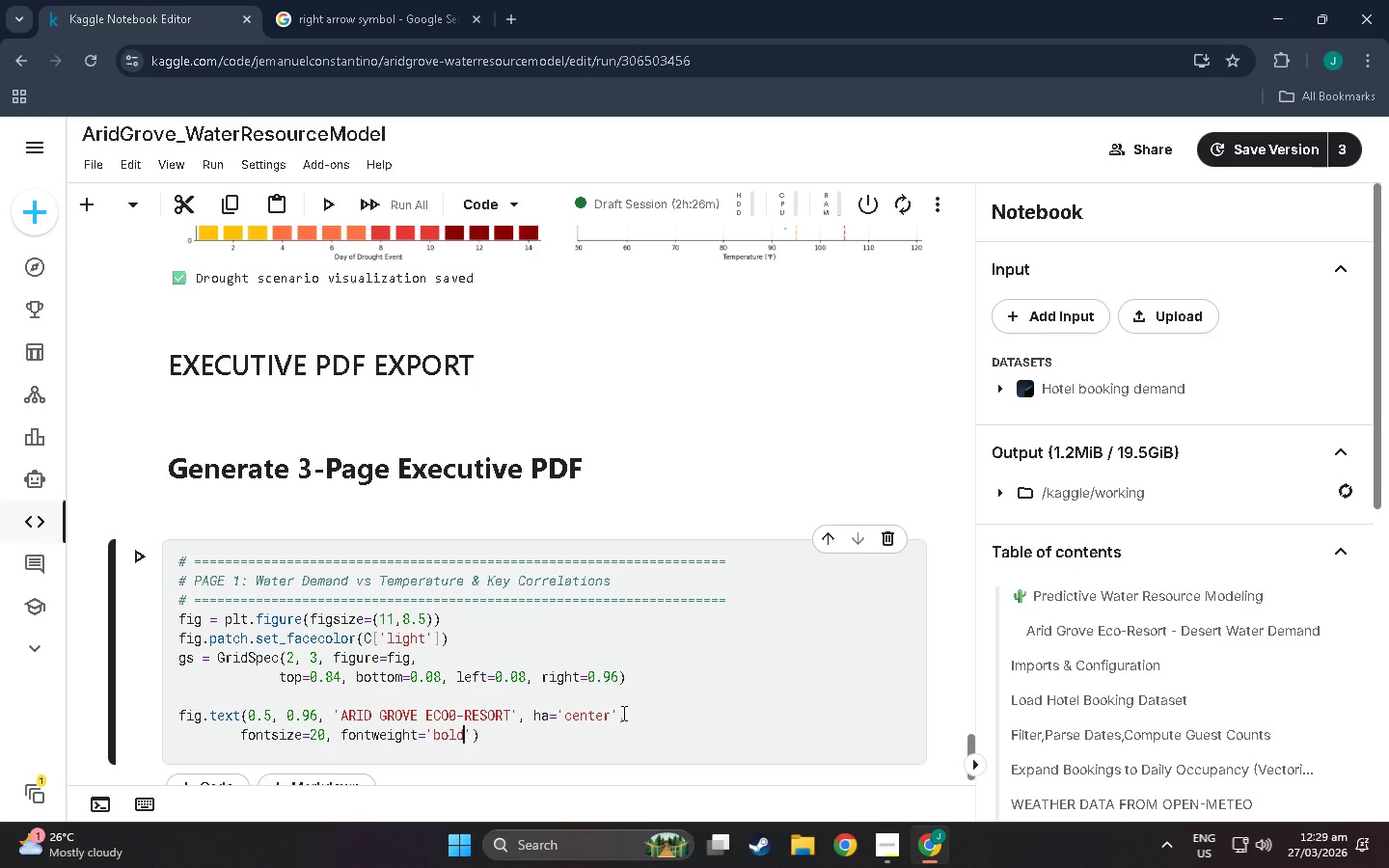 
key(ArrowRight)
 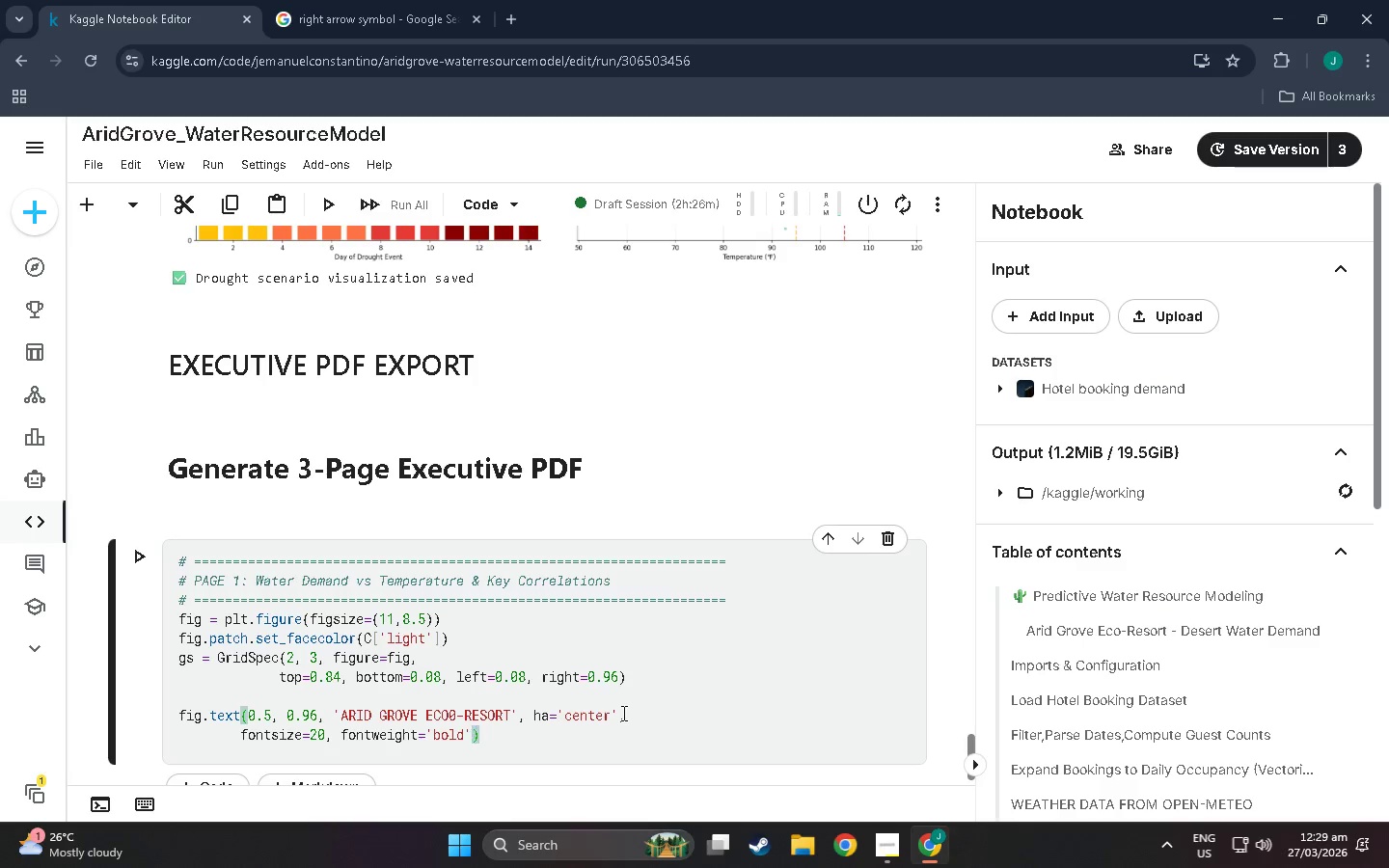 
type(,co)
key(Backspace)
key(Backspace)
type( color=C['primary)
 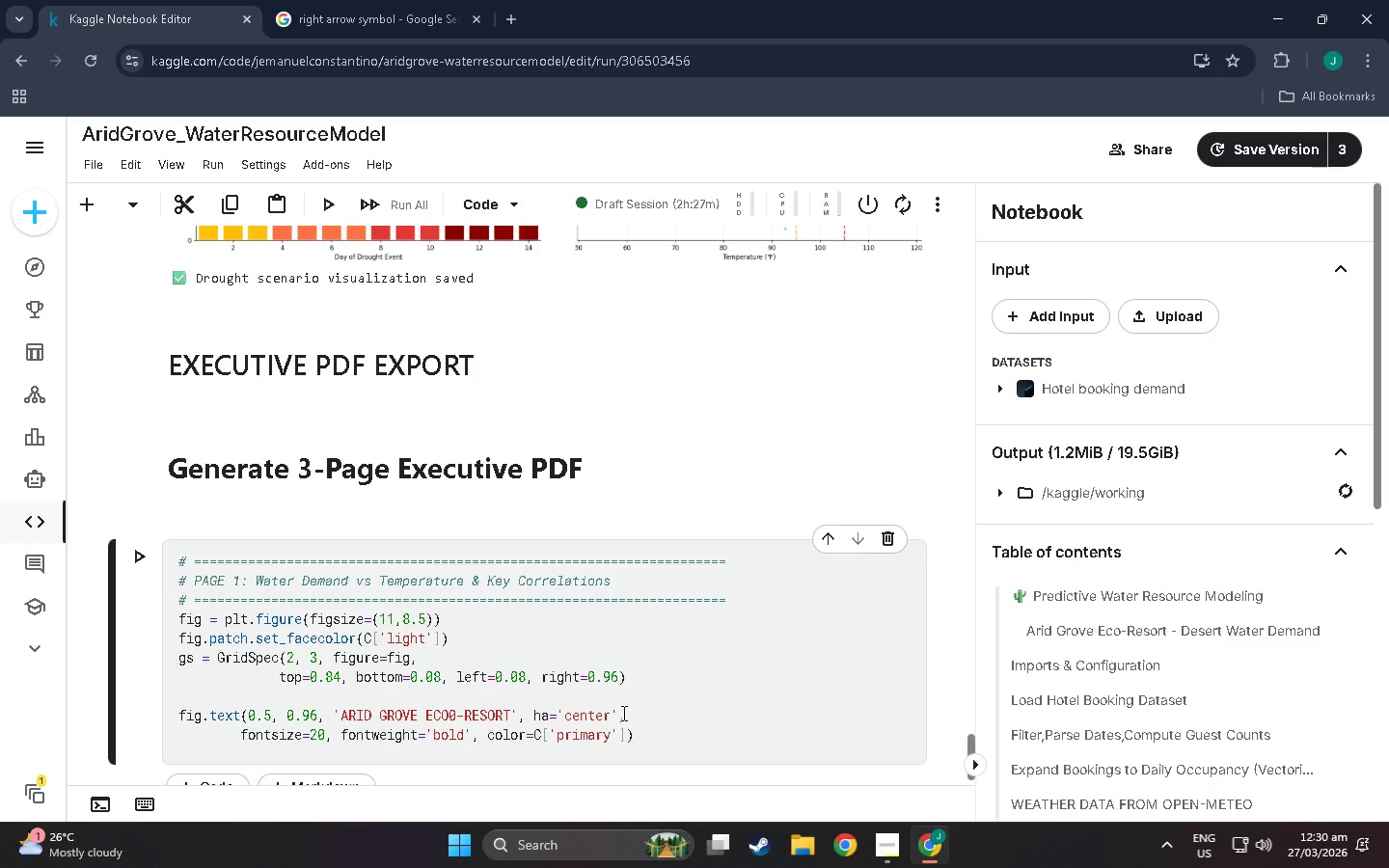 
key(ArrowRight)
 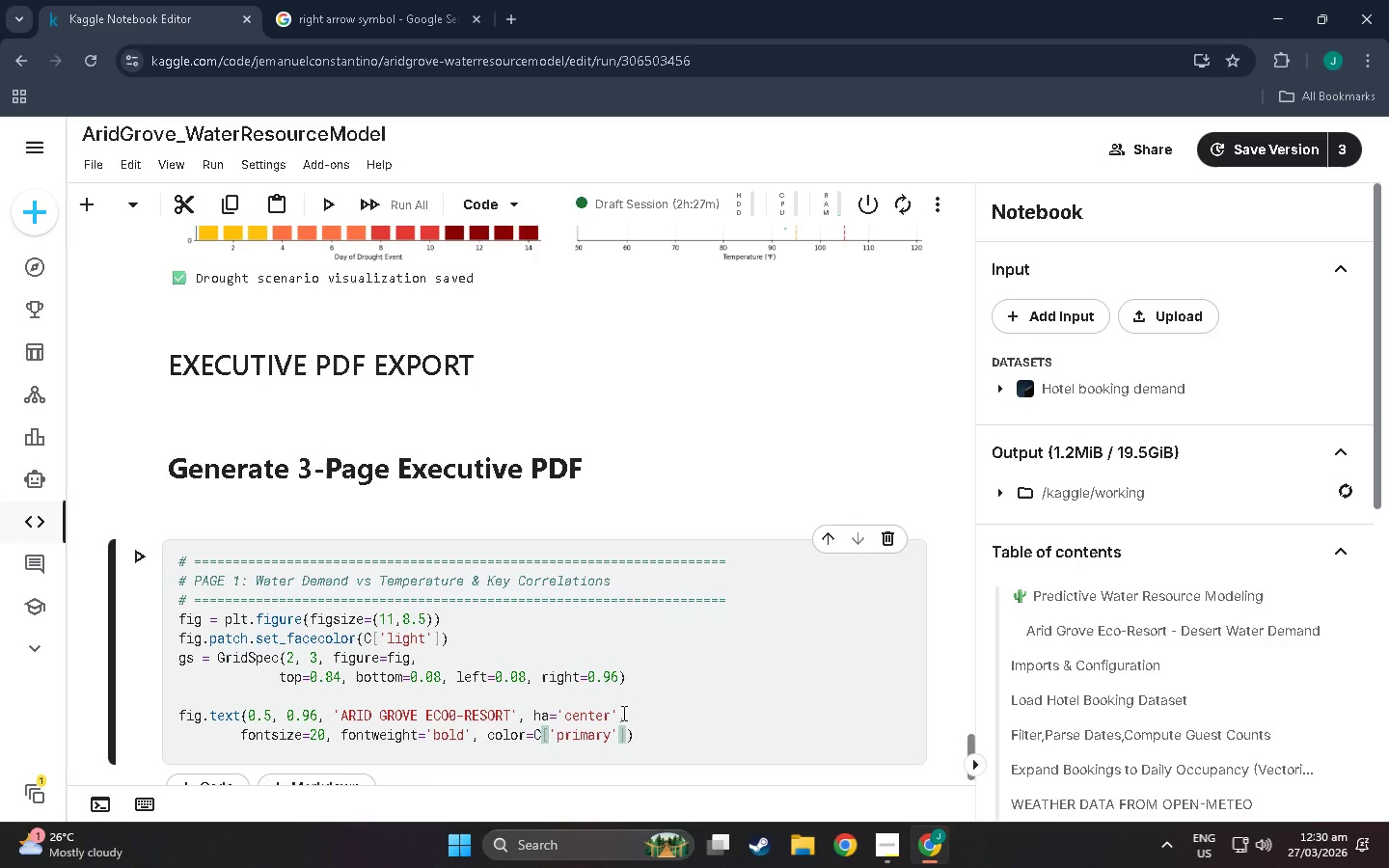 
key(ArrowRight)
 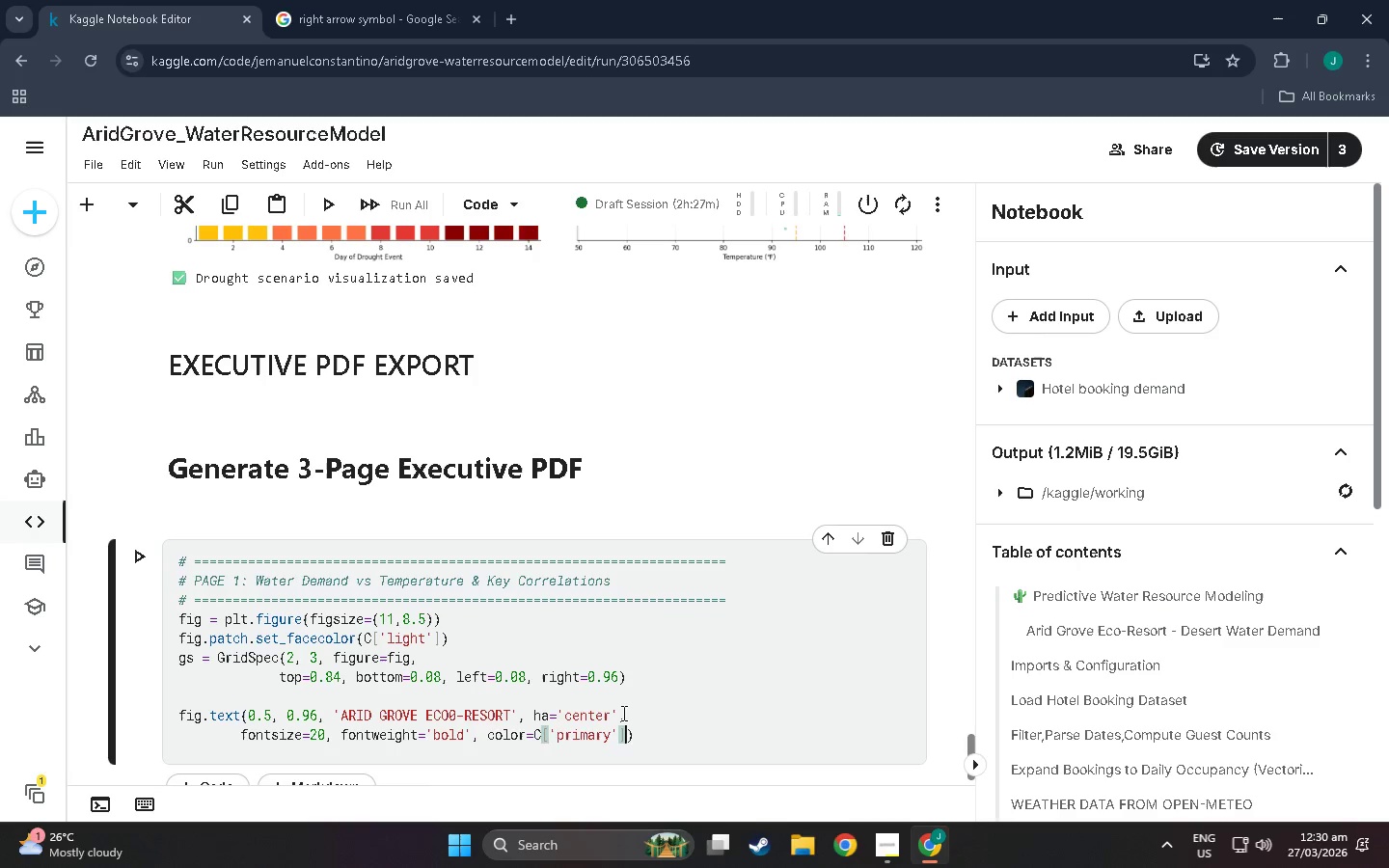 
key(ArrowRight)
 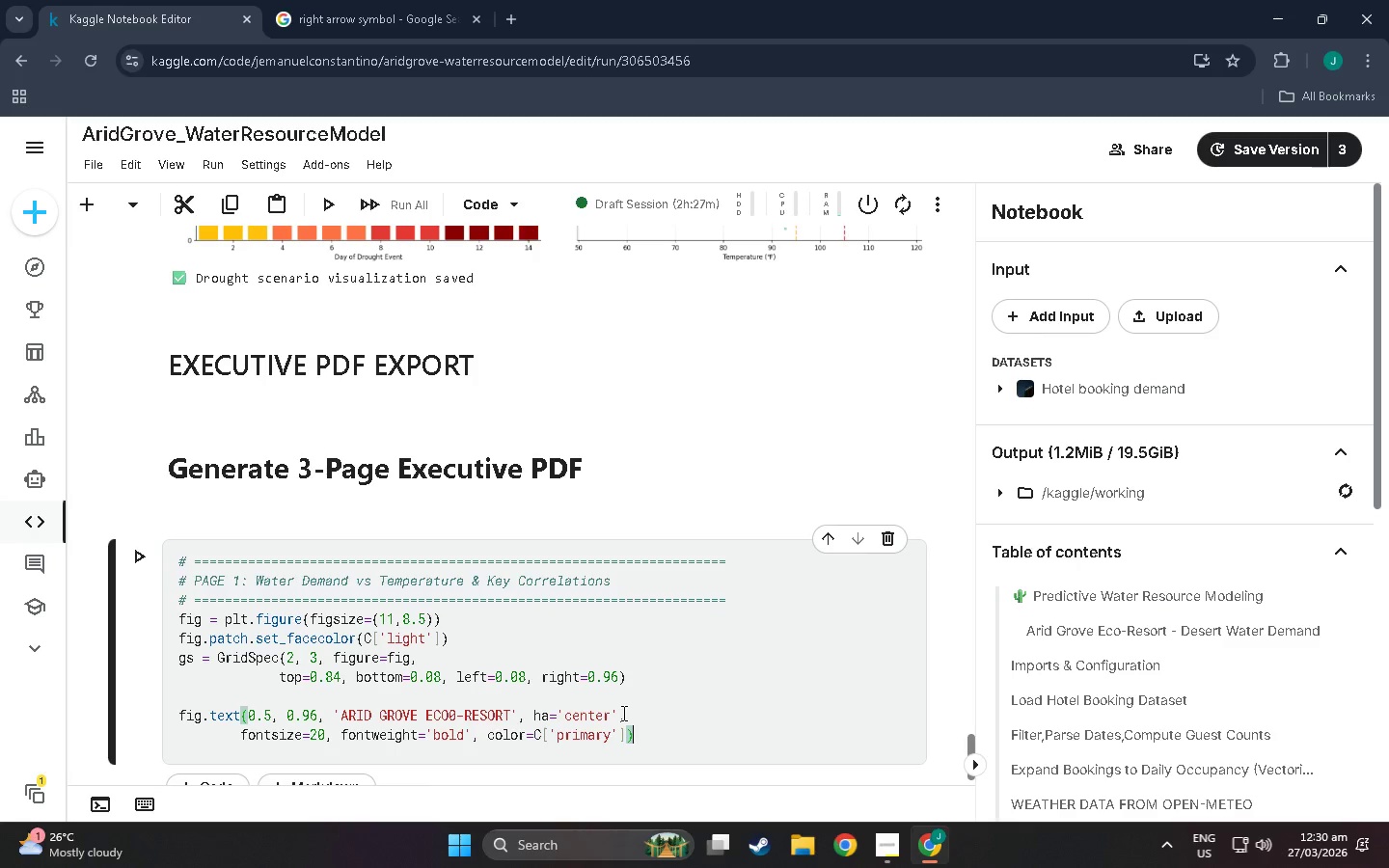 
key(Enter)
 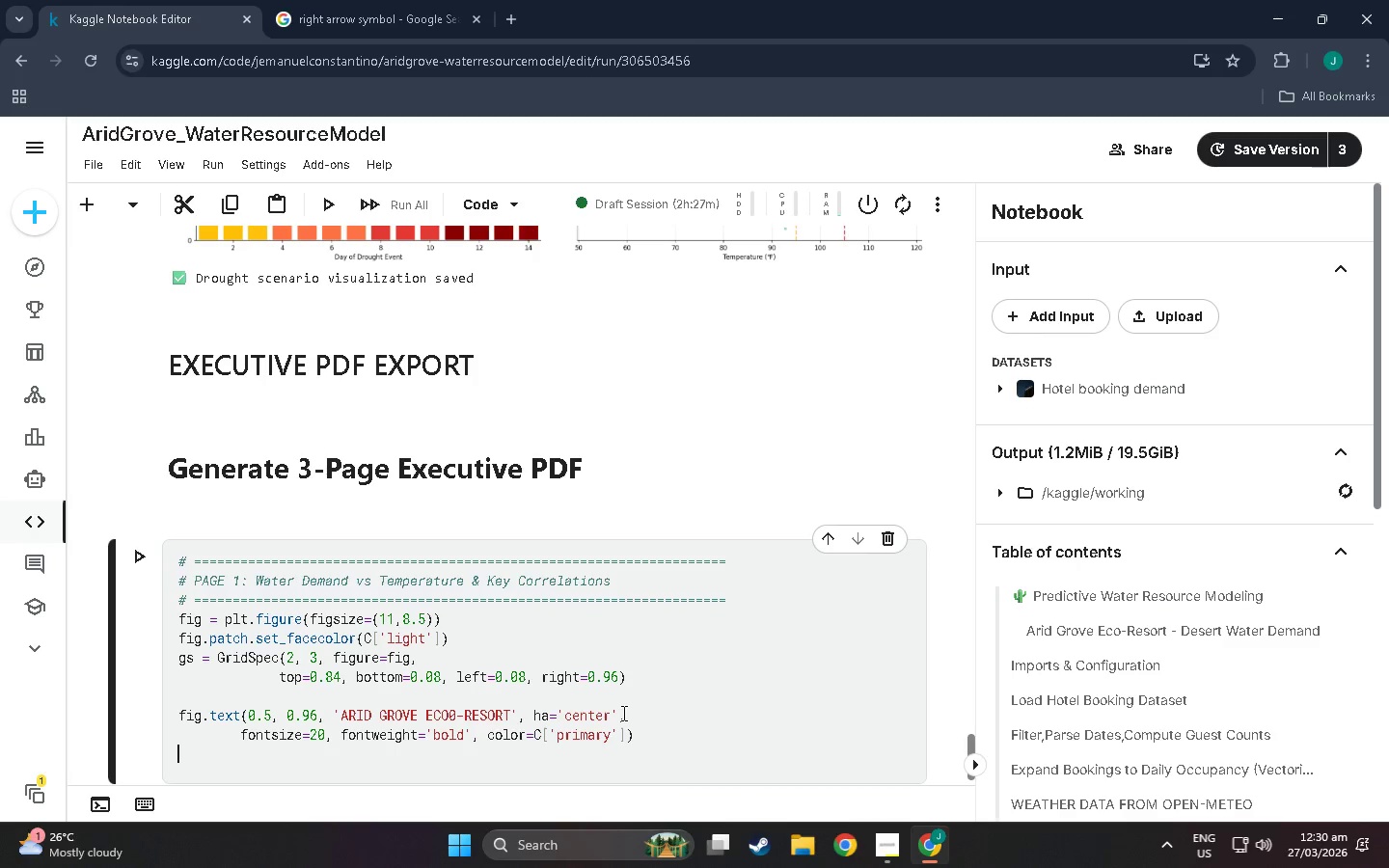 
type(fig.text())
key(Backspace)
key(Backspace)
type((0.5)
 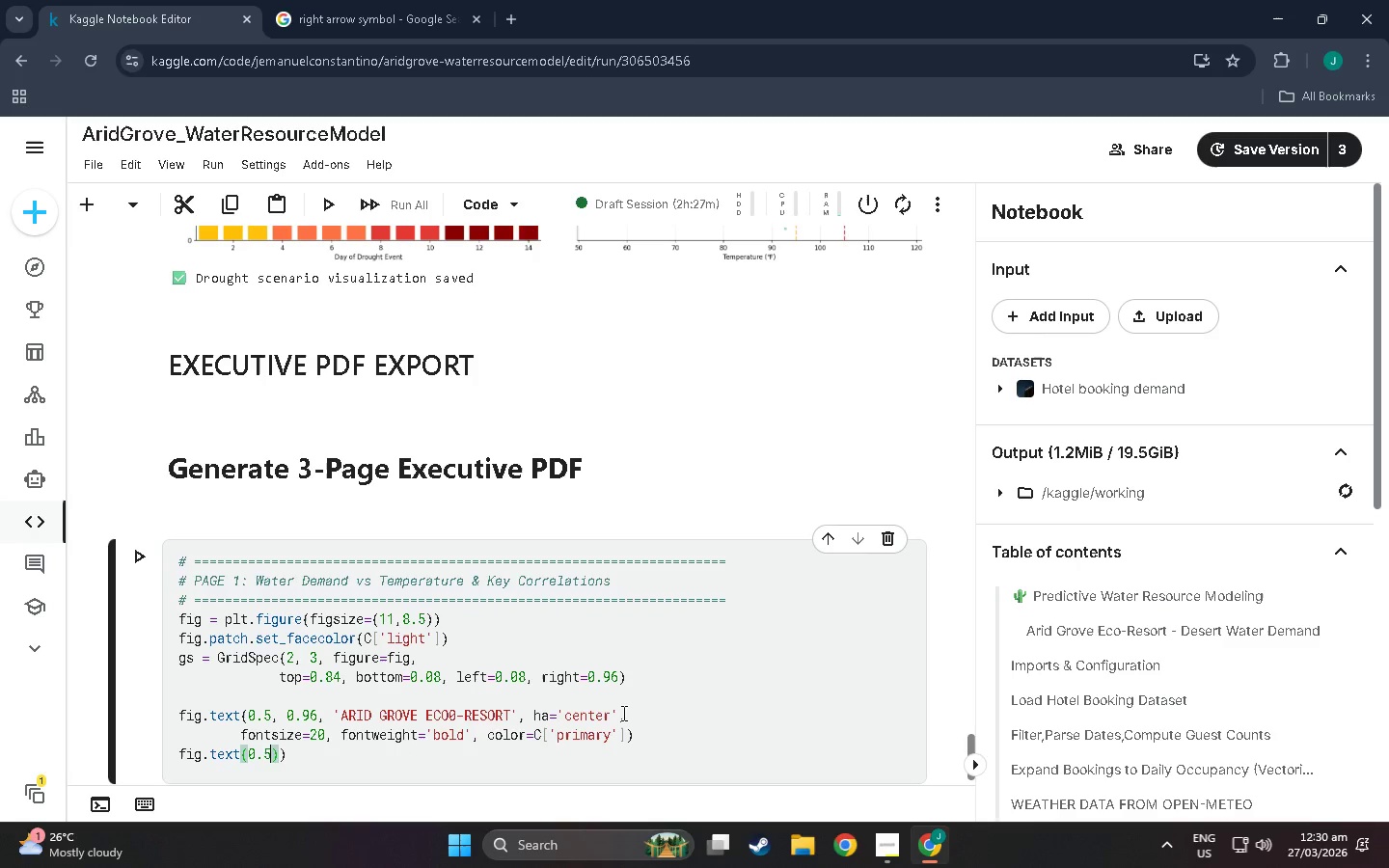 
wait(15.94)
 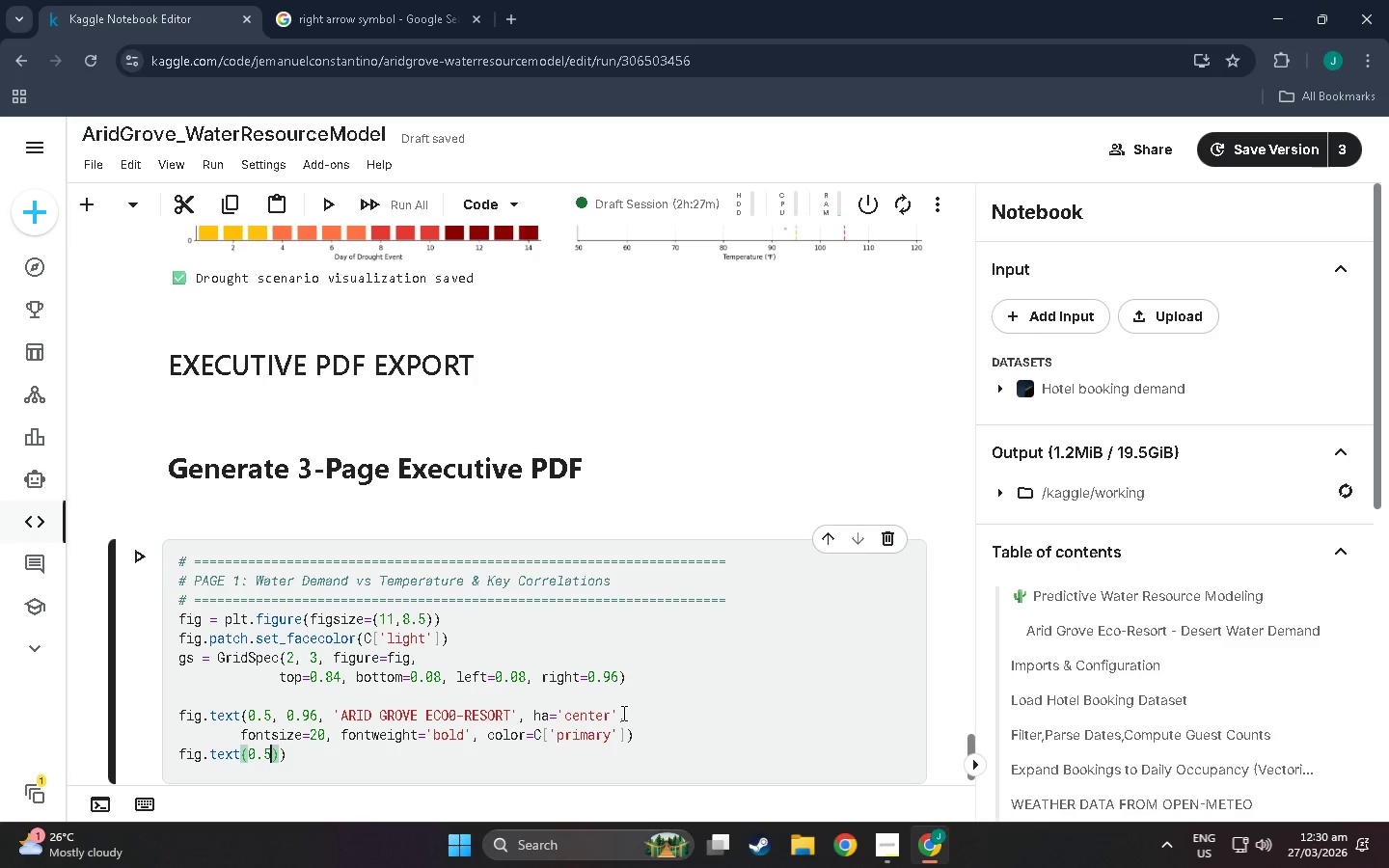 
type(, 0.91,)
 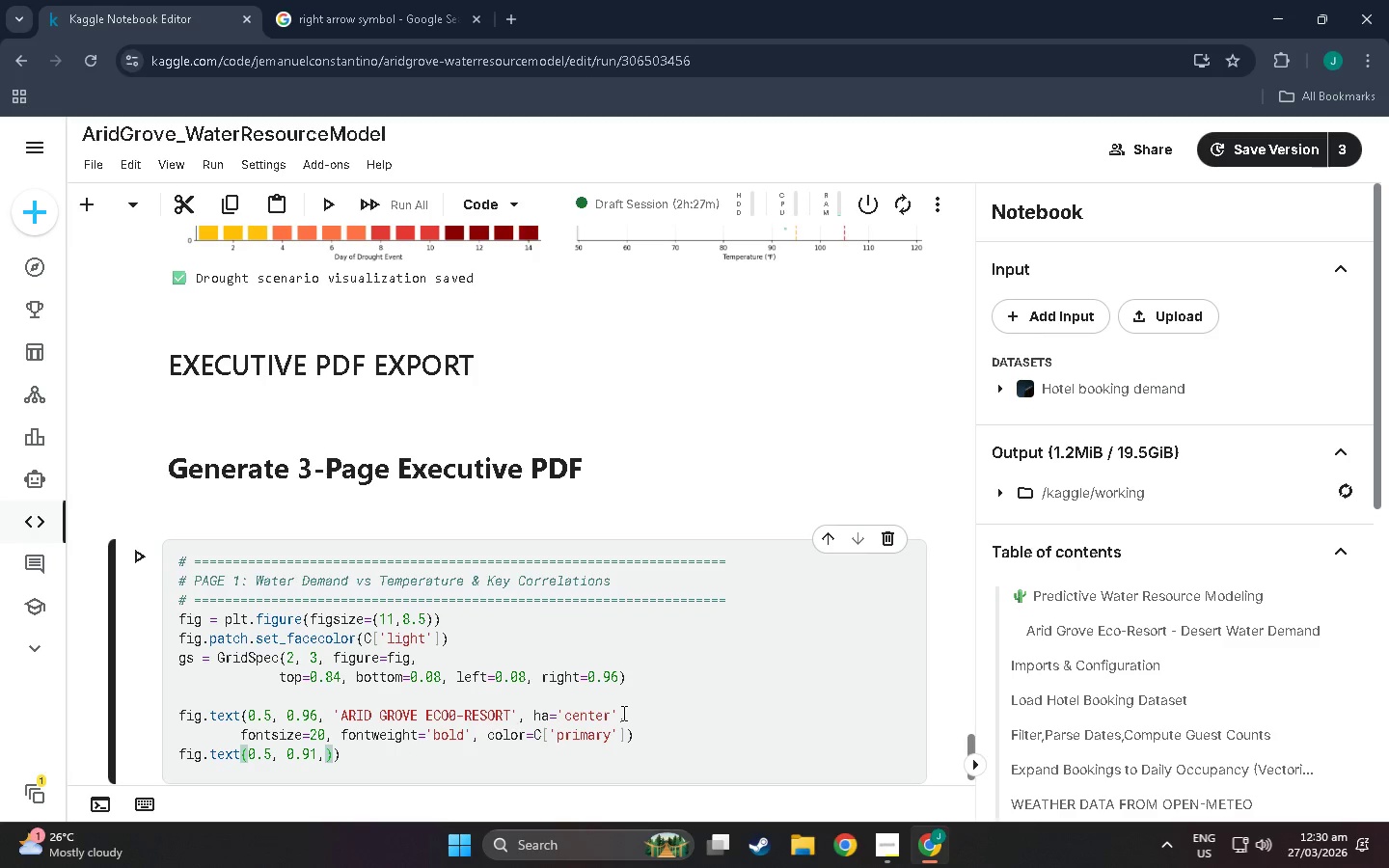 
wait(8.12)
 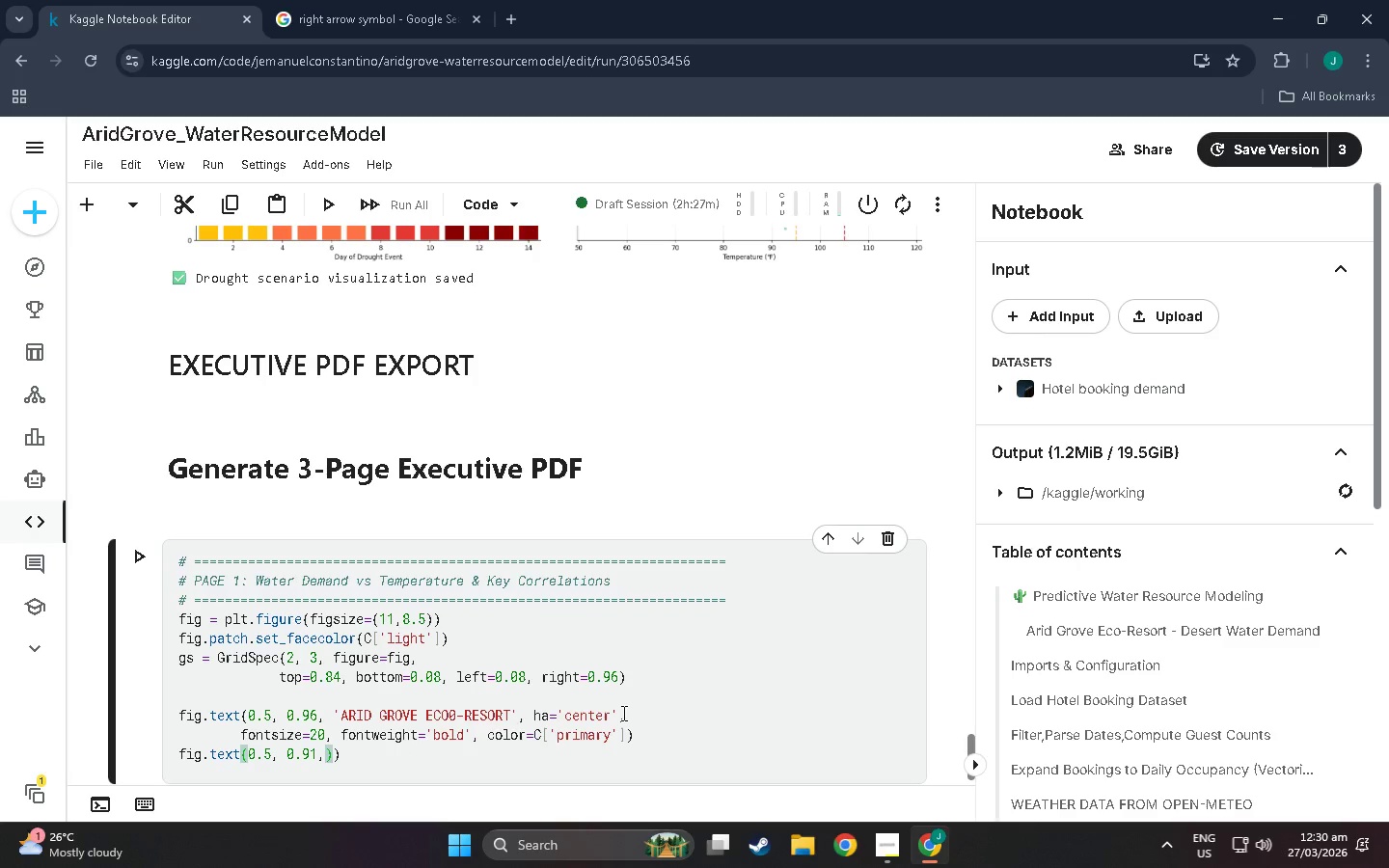 
type(')
key(Backspace)
type( 'predictive Water Resource Modeling)
 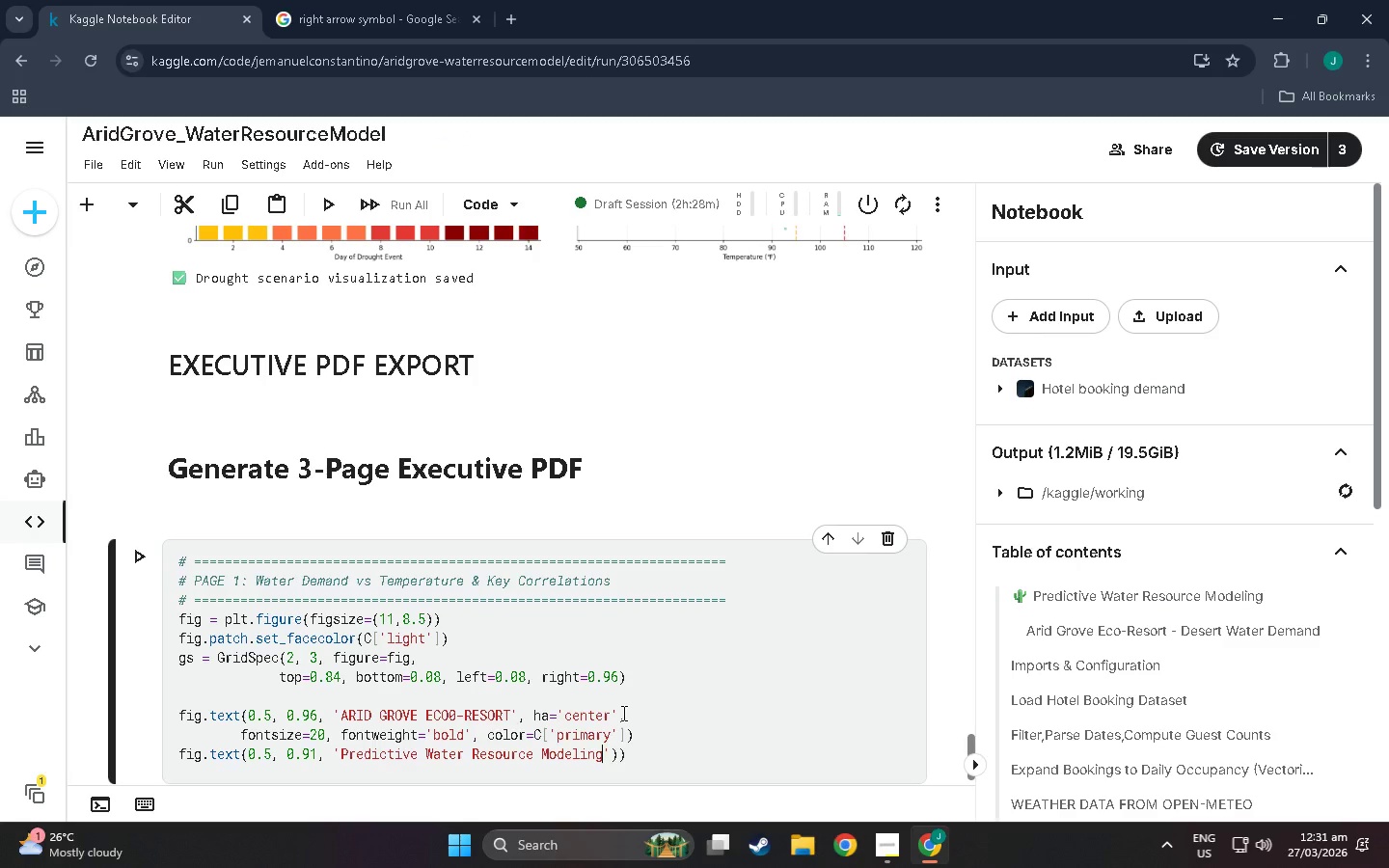 
type( - Executive)
 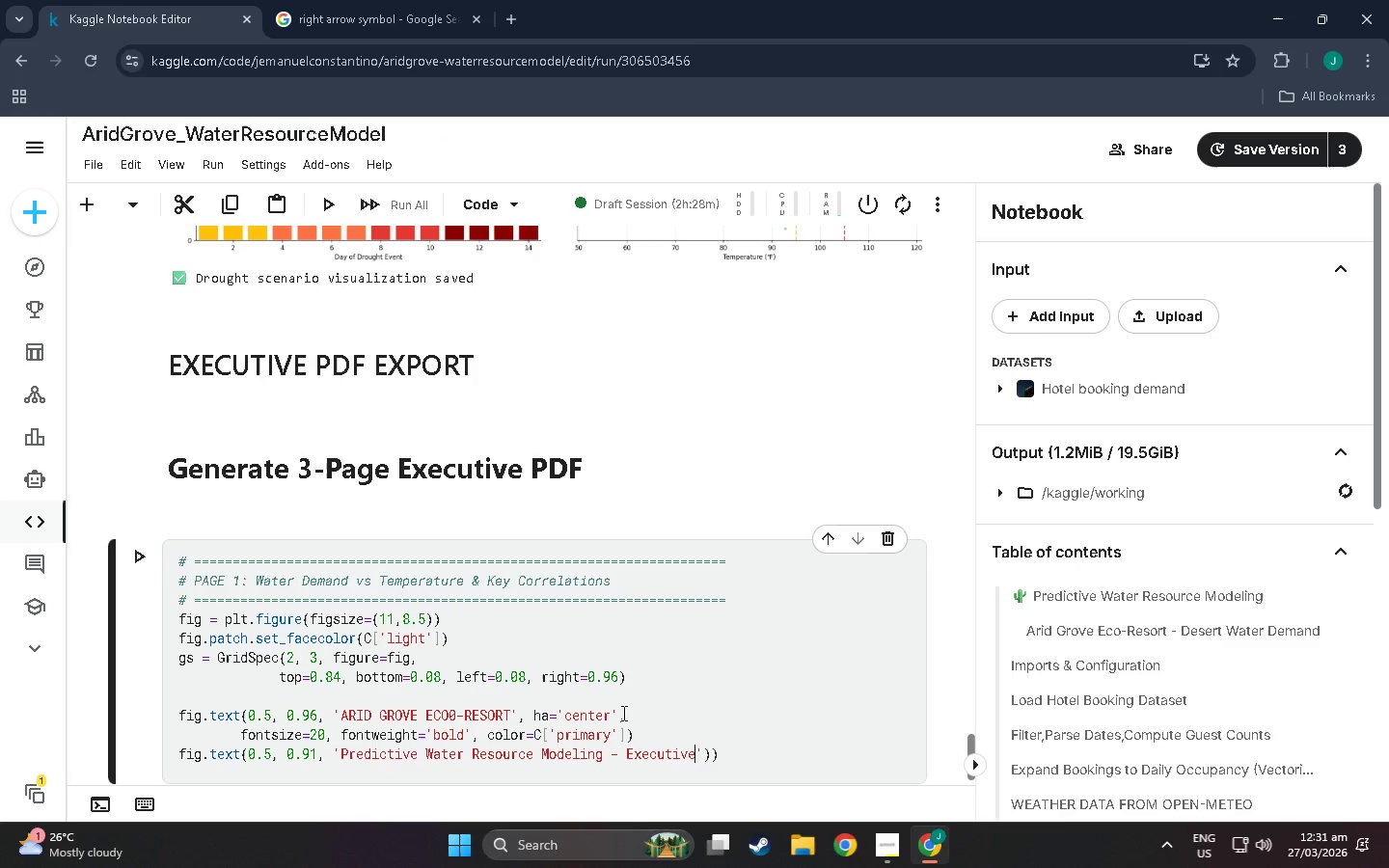 
type( Report)
 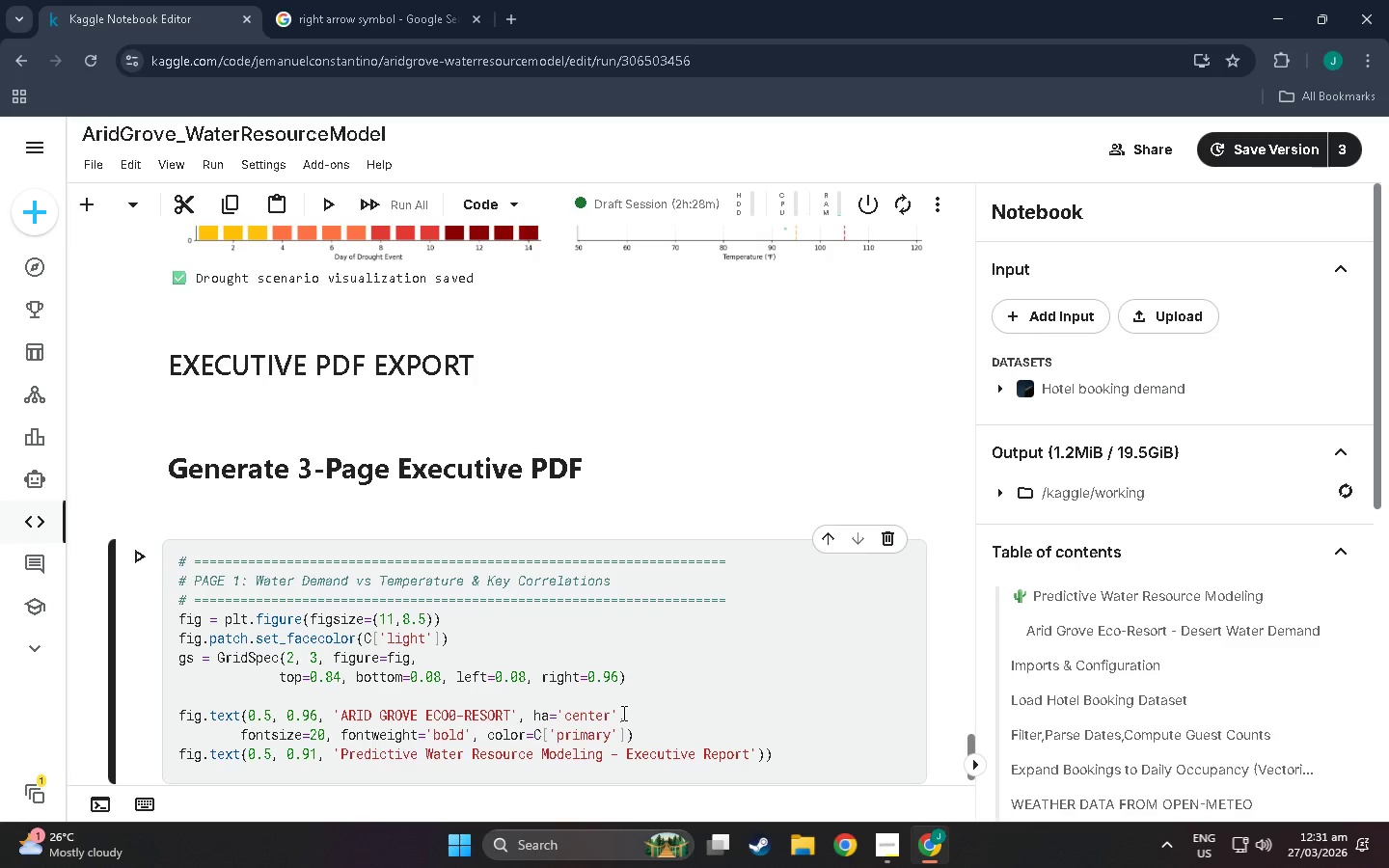 
key(ArrowRight)
 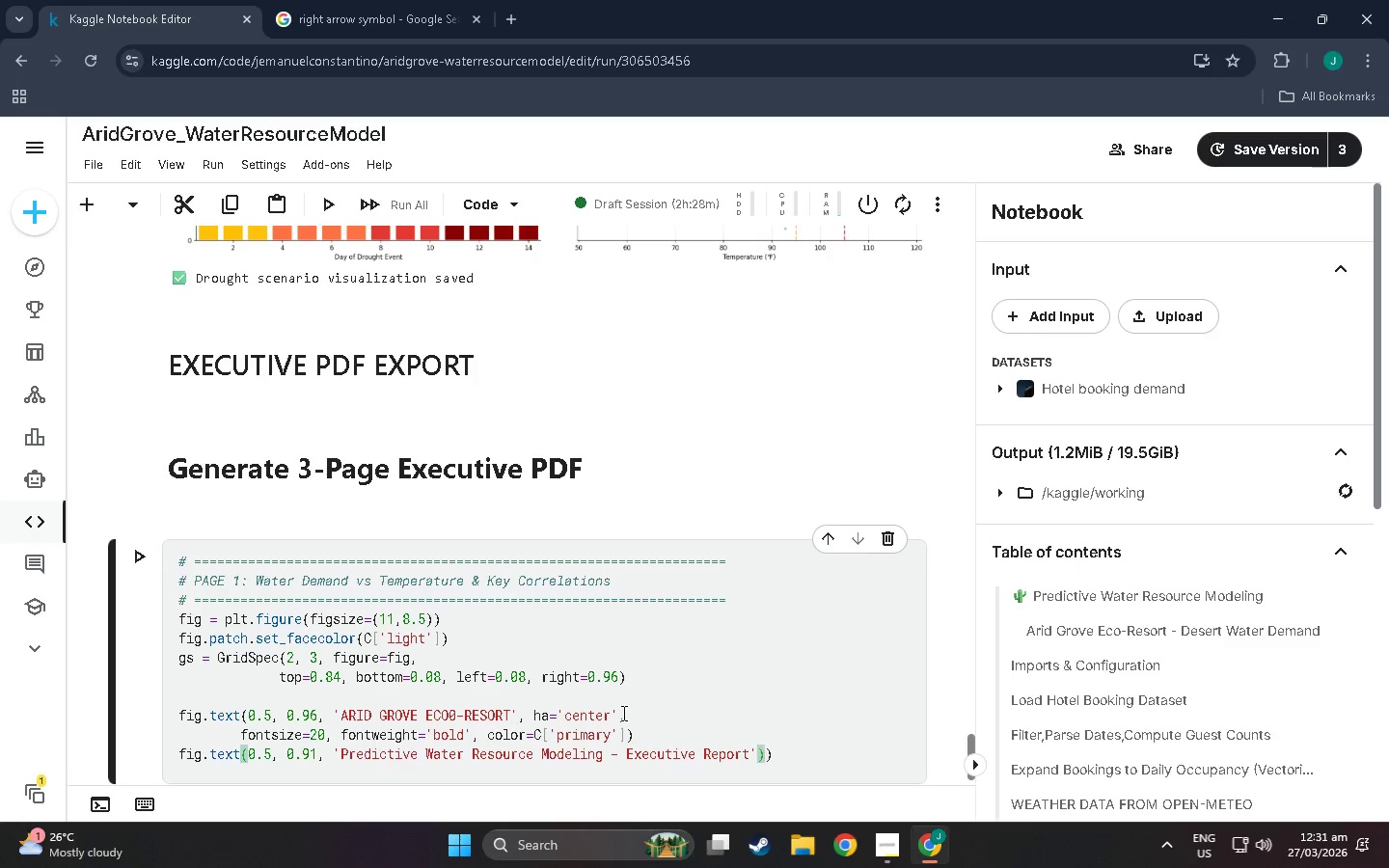 
key(Comma)
 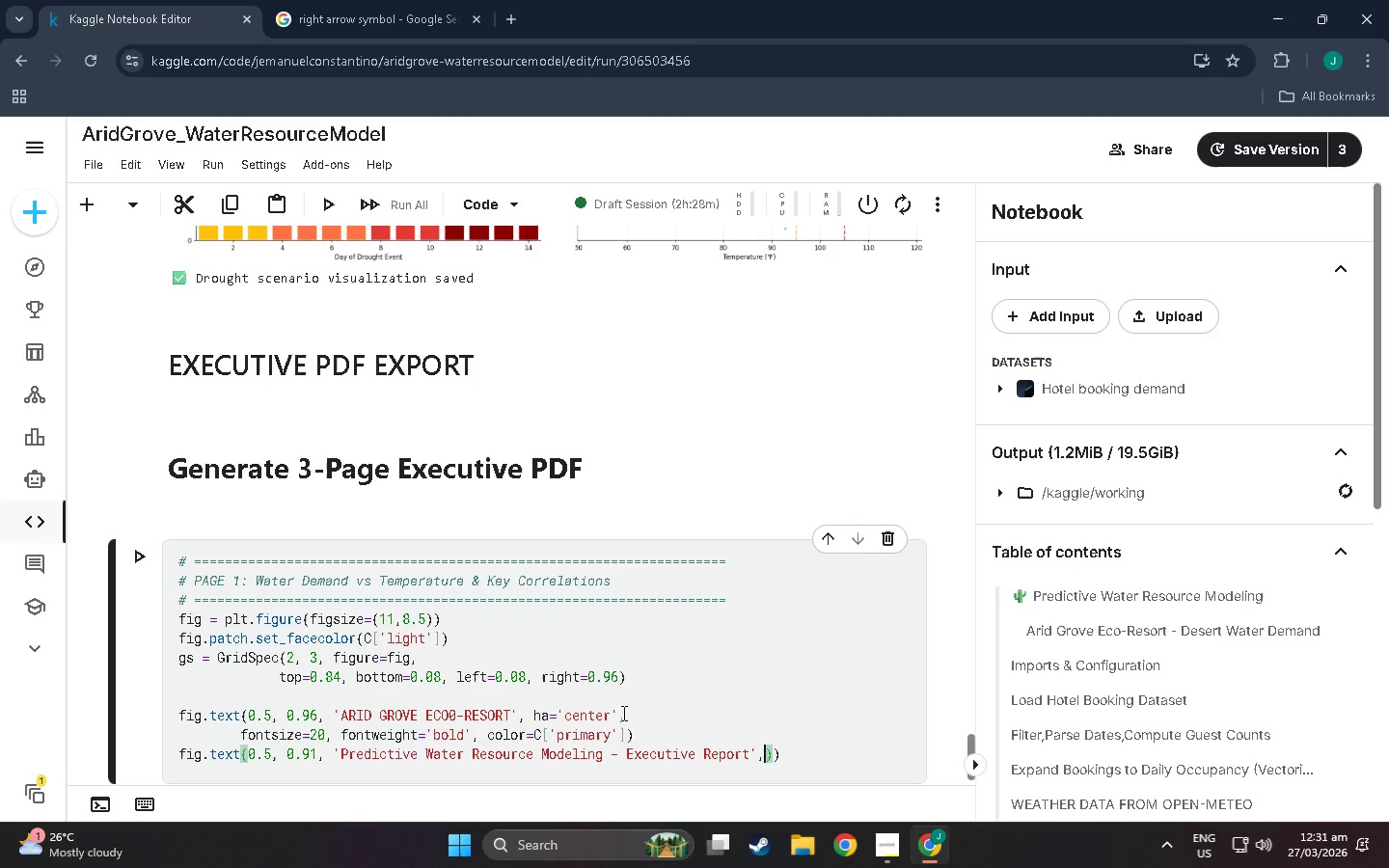 
key(Enter)
 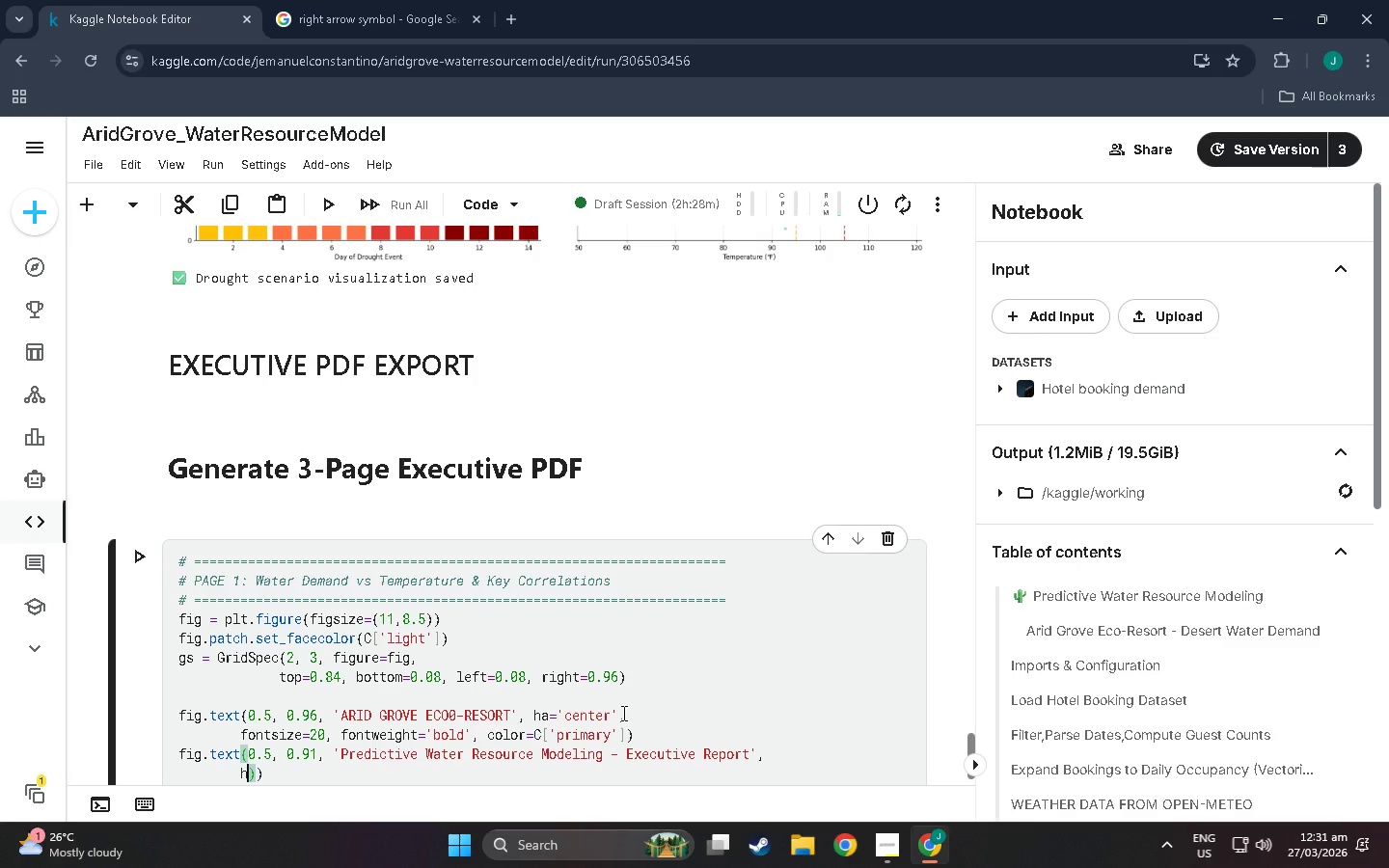 
type(ha=cent)
key(Backspace)
key(Backspace)
key(Backspace)
key(Backspace)
type('center)
 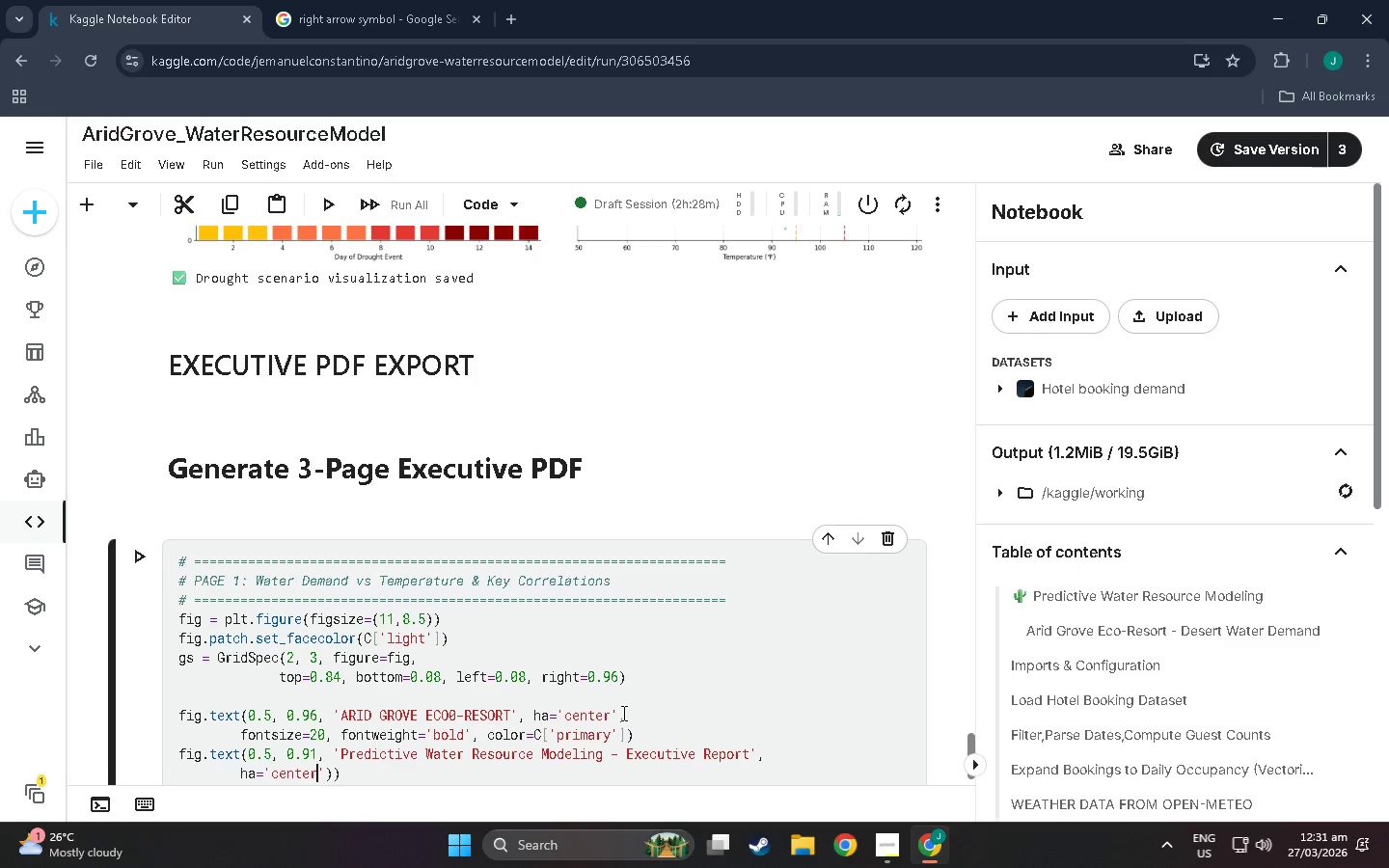 
key(Alt+AltLeft)
 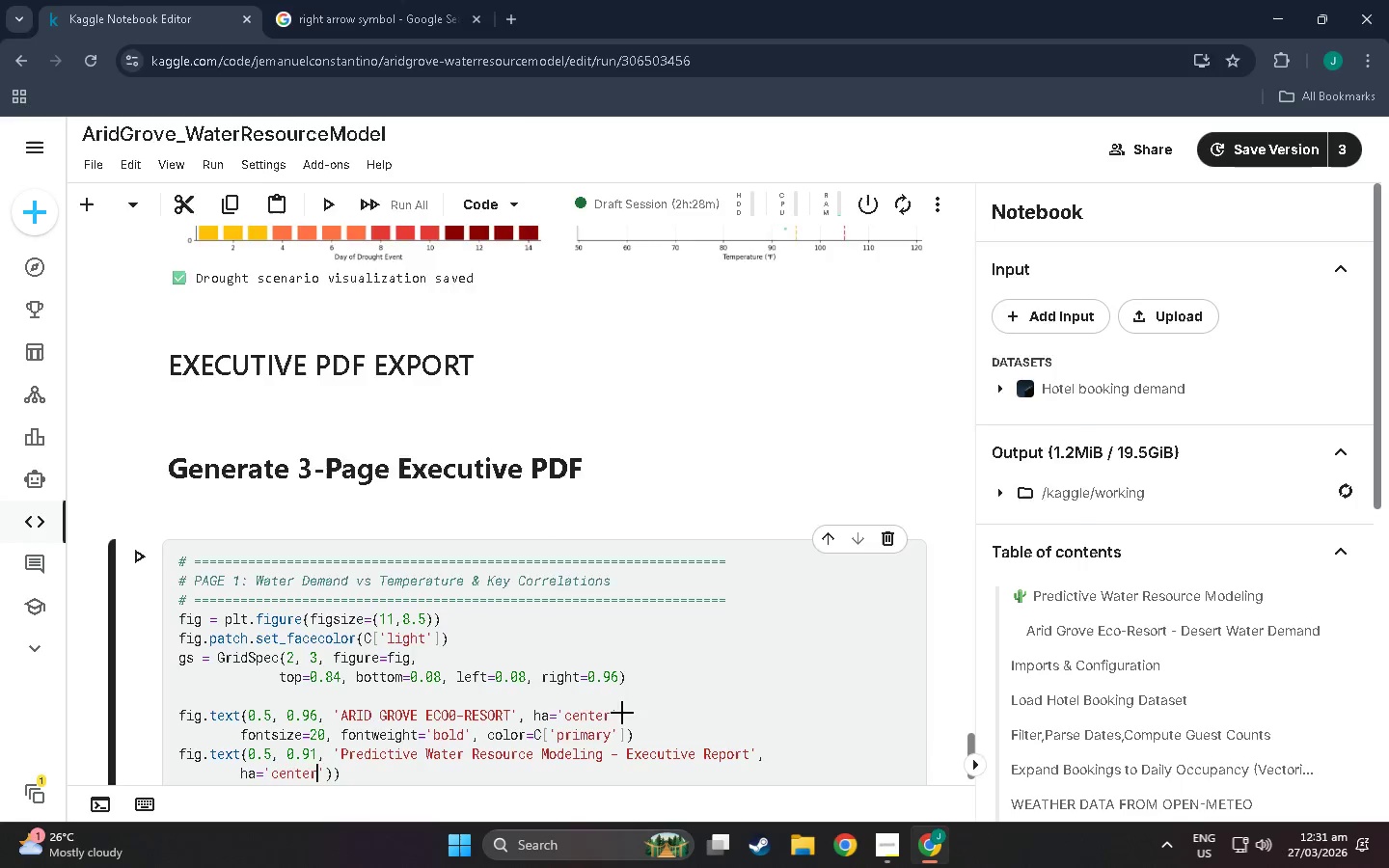 
key(Alt+Tab)